 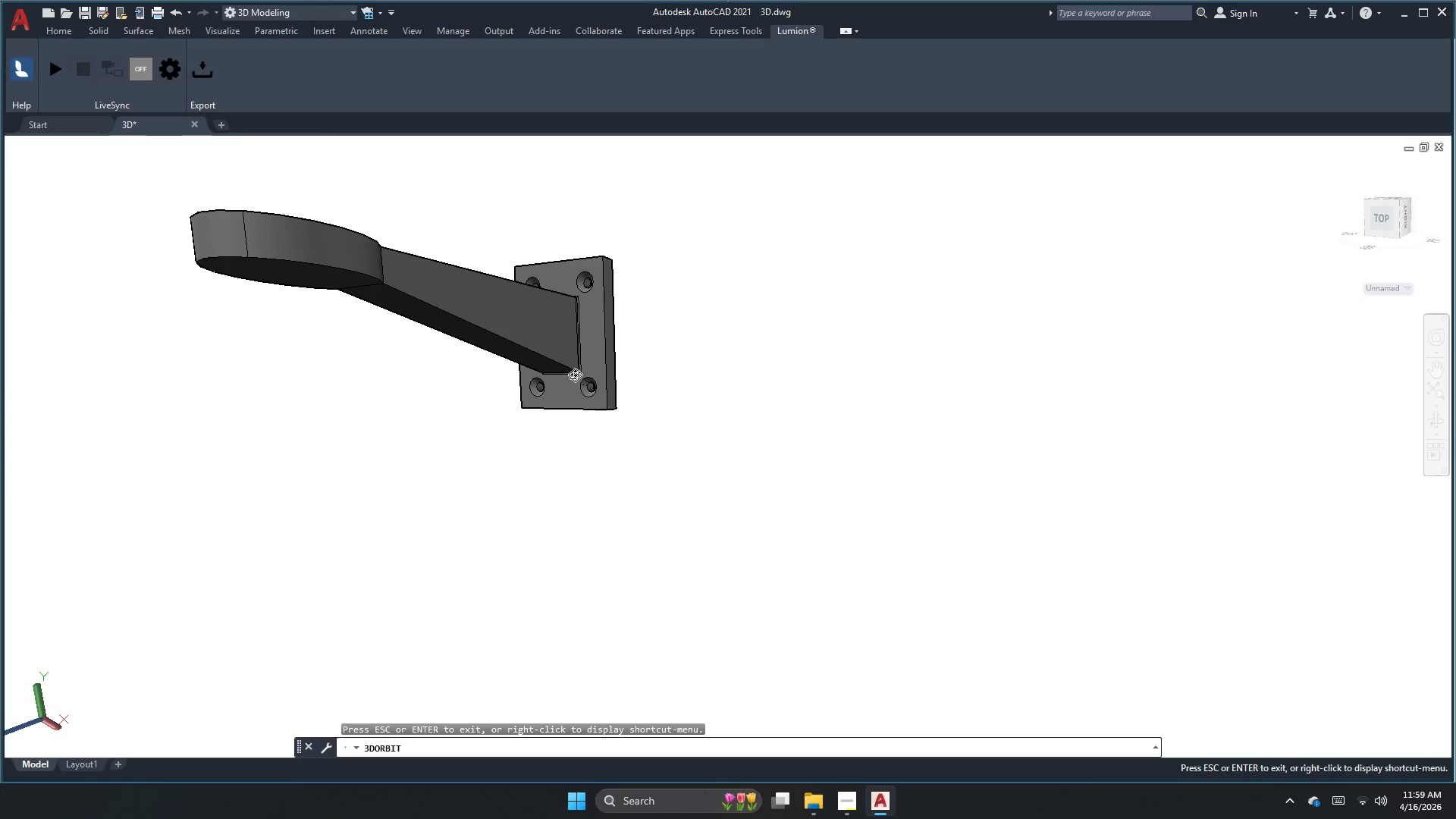 
left_click_drag(start_coordinate=[567, 369], to_coordinate=[720, 412])
 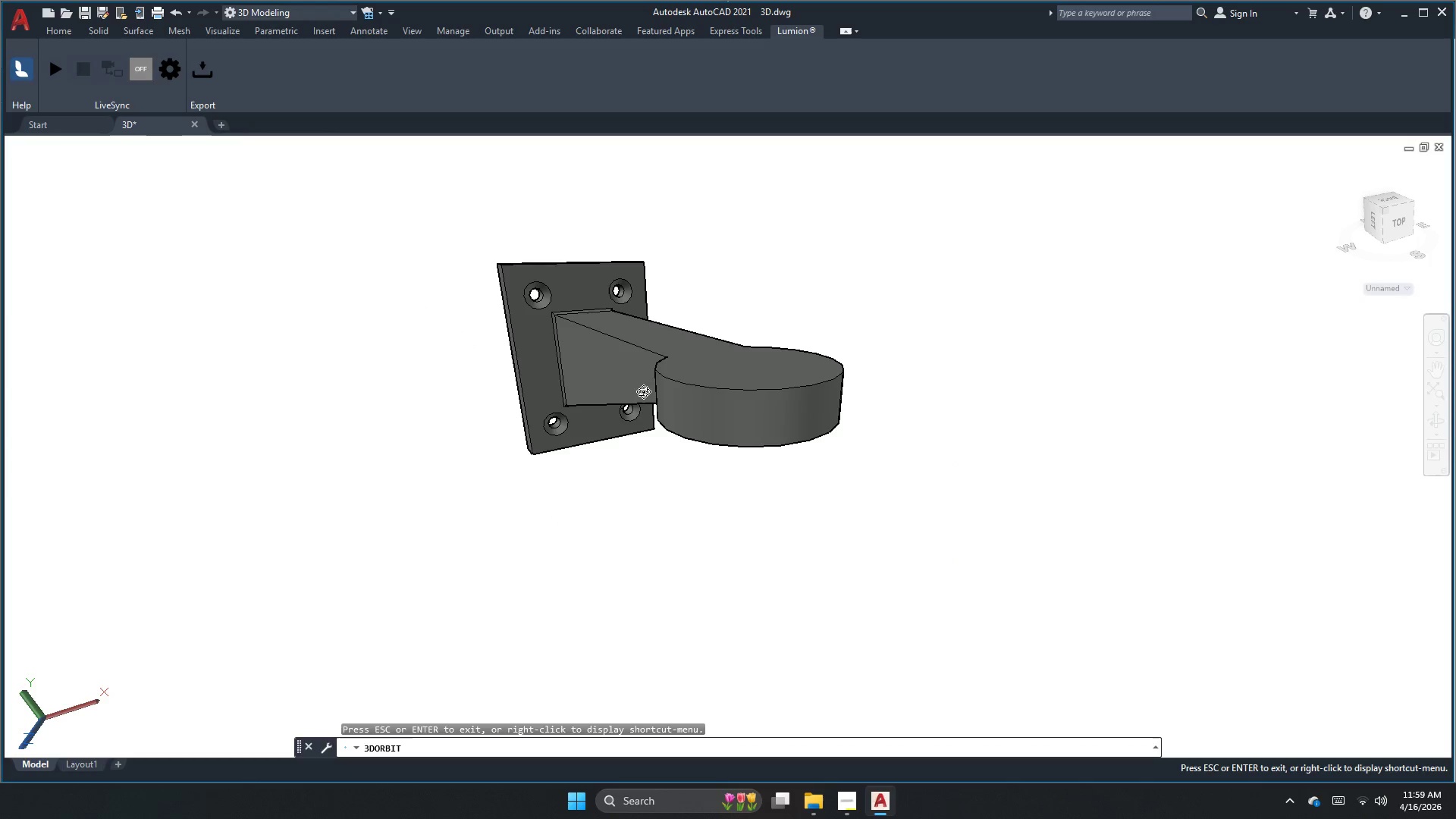 
scroll: coordinate [648, 348], scroll_direction: up, amount: 10.0
 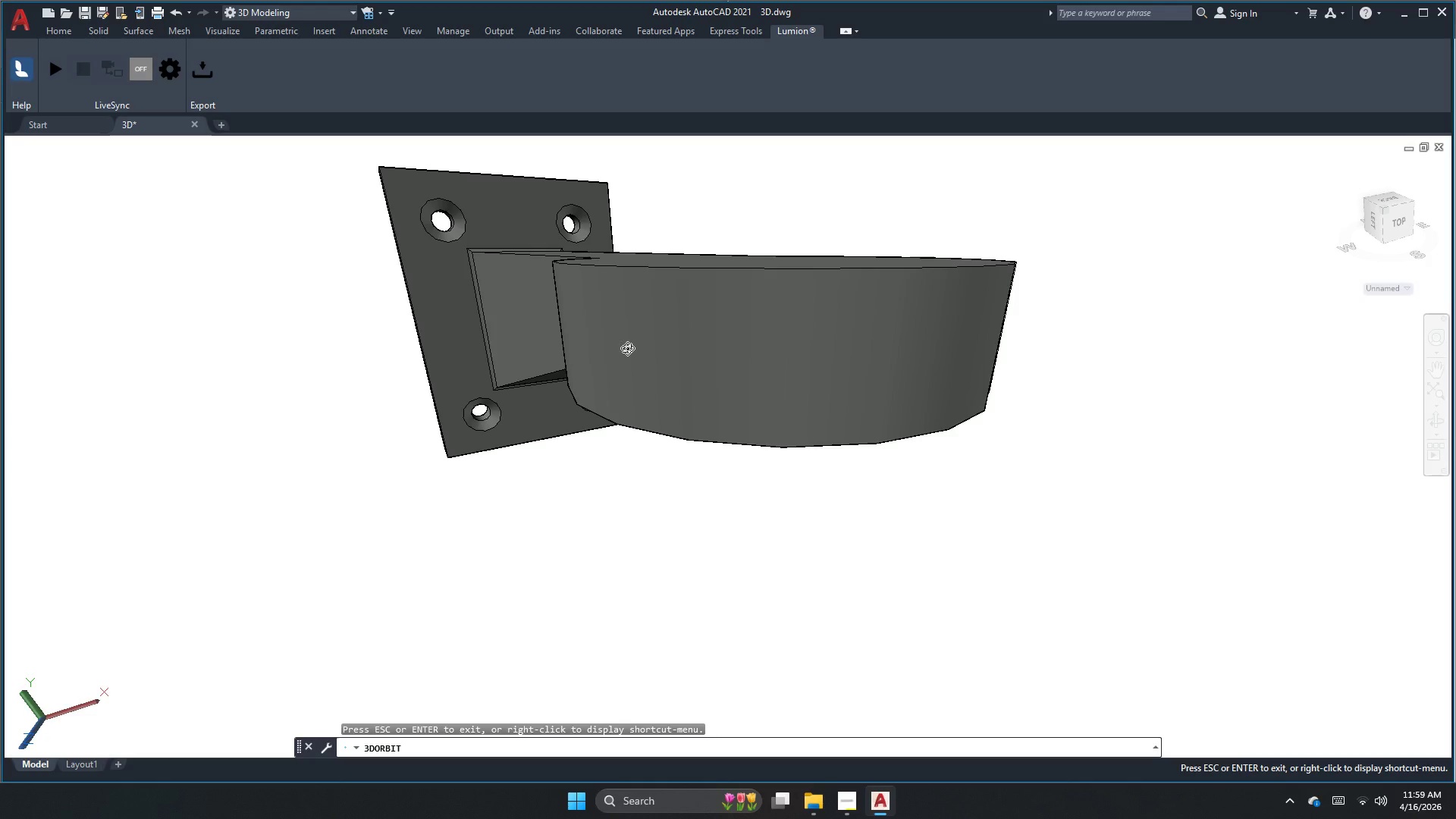 
wait(9.32)
 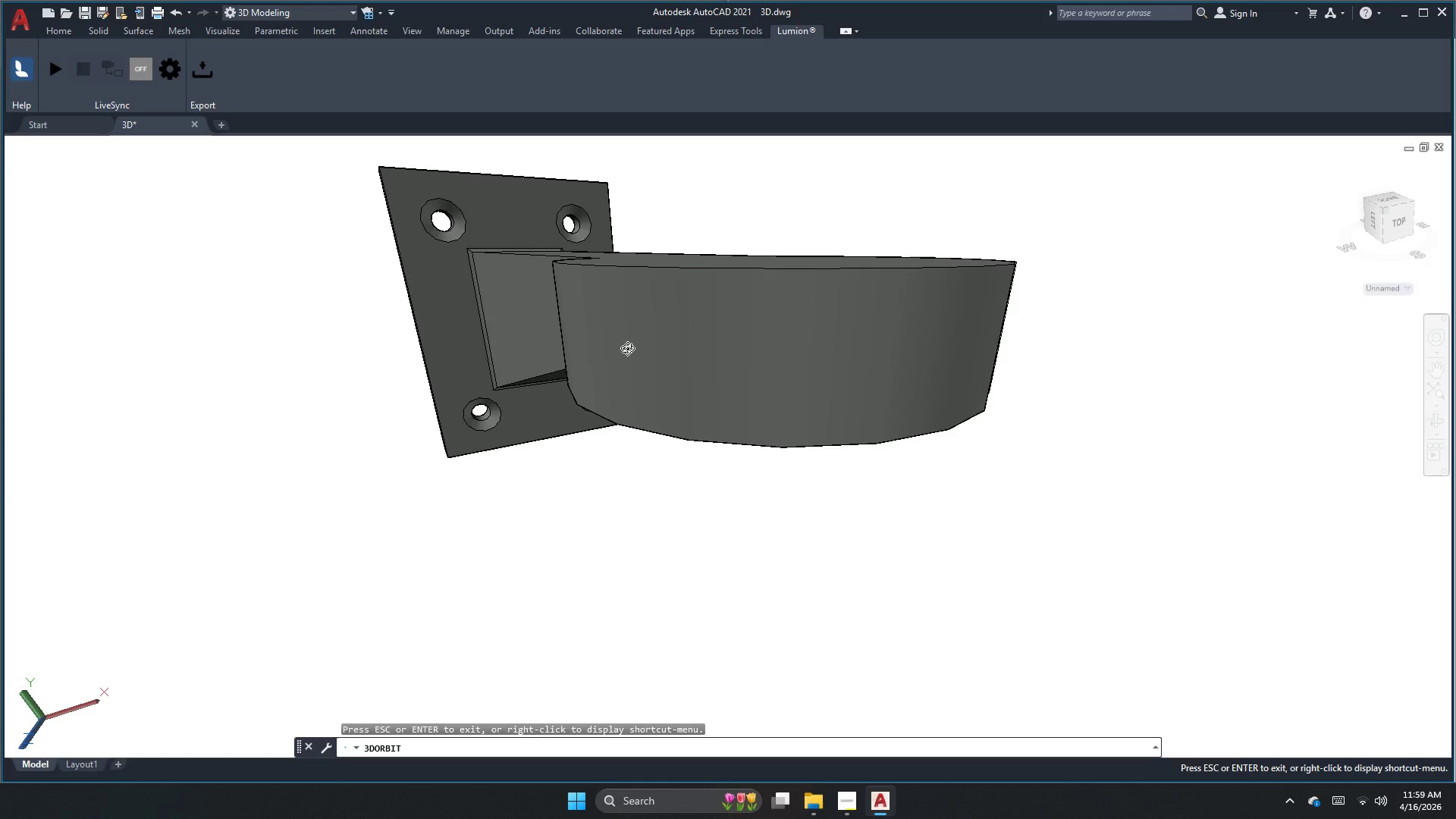 
left_click_drag(start_coordinate=[522, 293], to_coordinate=[545, 332])
 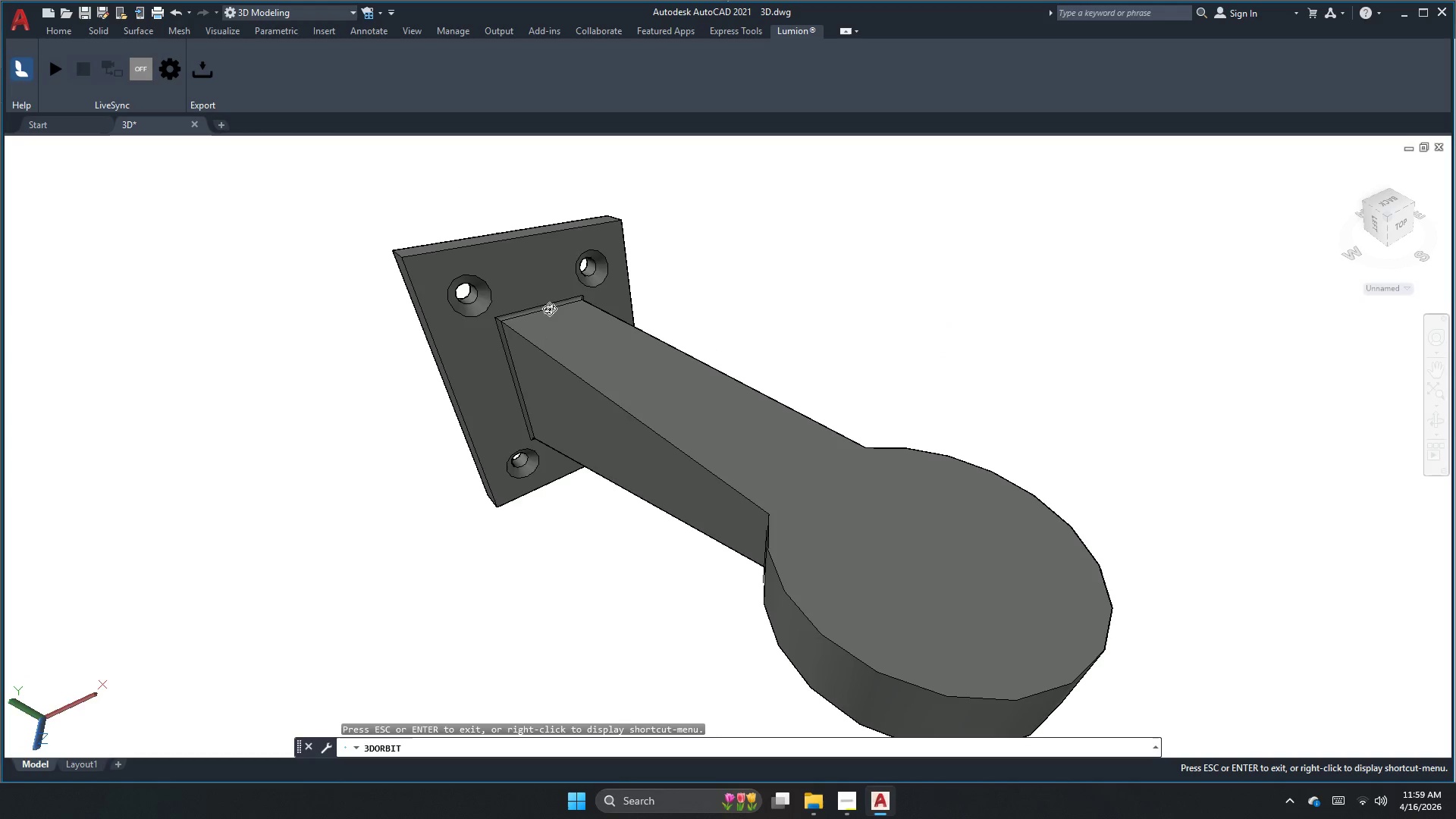 
scroll: coordinate [595, 297], scroll_direction: up, amount: 4.0
 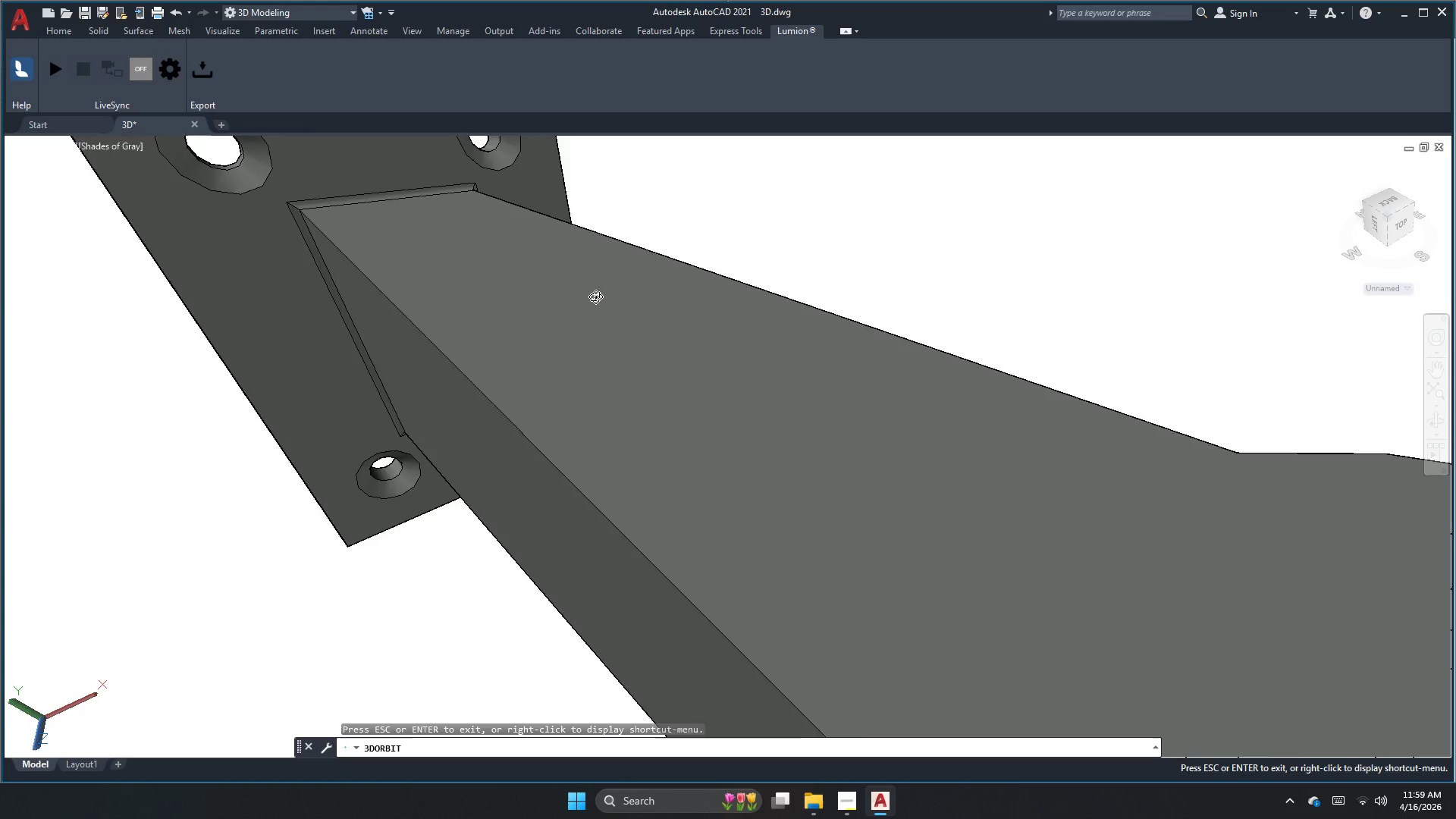 
left_click_drag(start_coordinate=[670, 386], to_coordinate=[592, 401])
 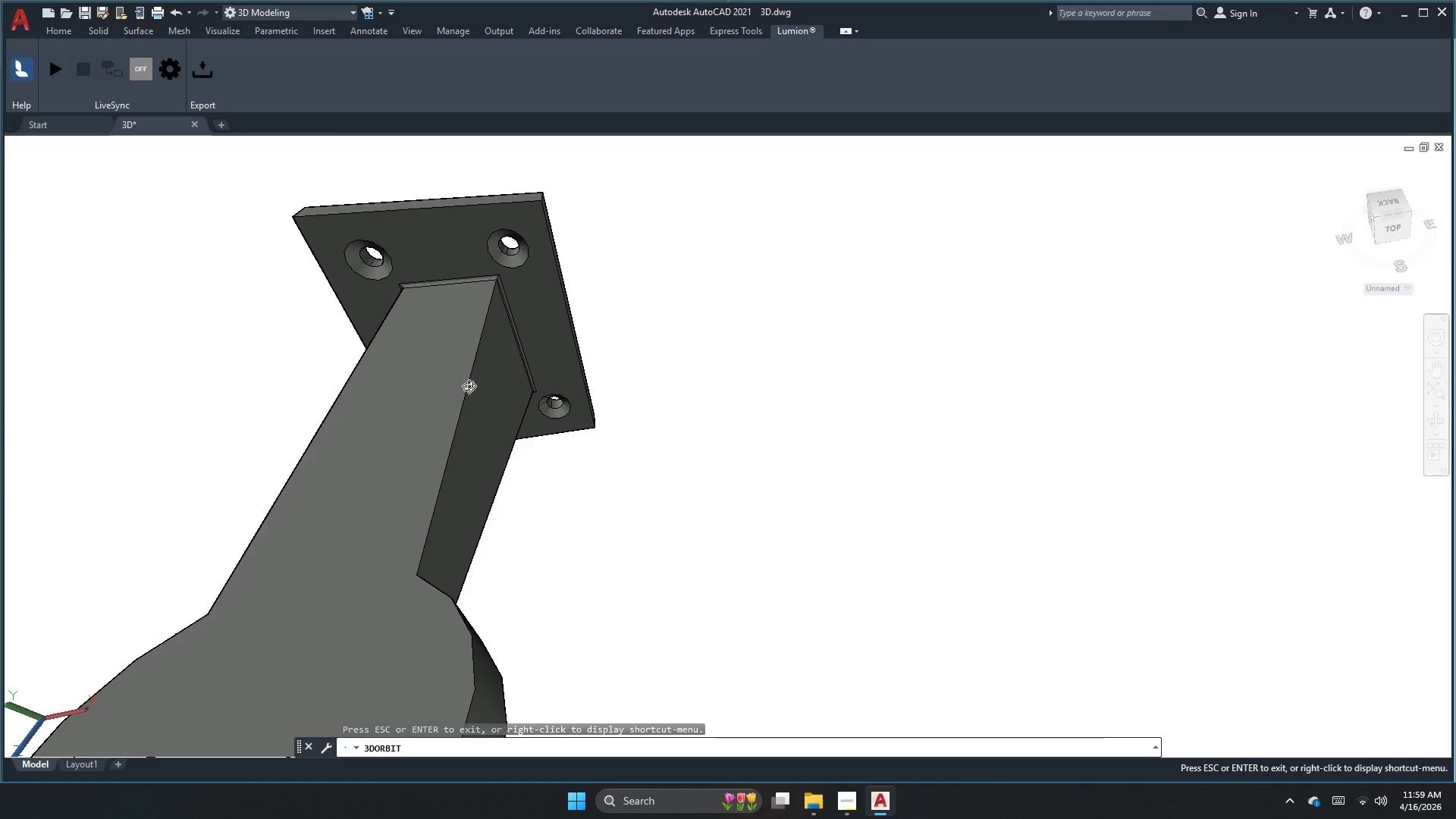 
scroll: coordinate [614, 332], scroll_direction: down, amount: 3.0
 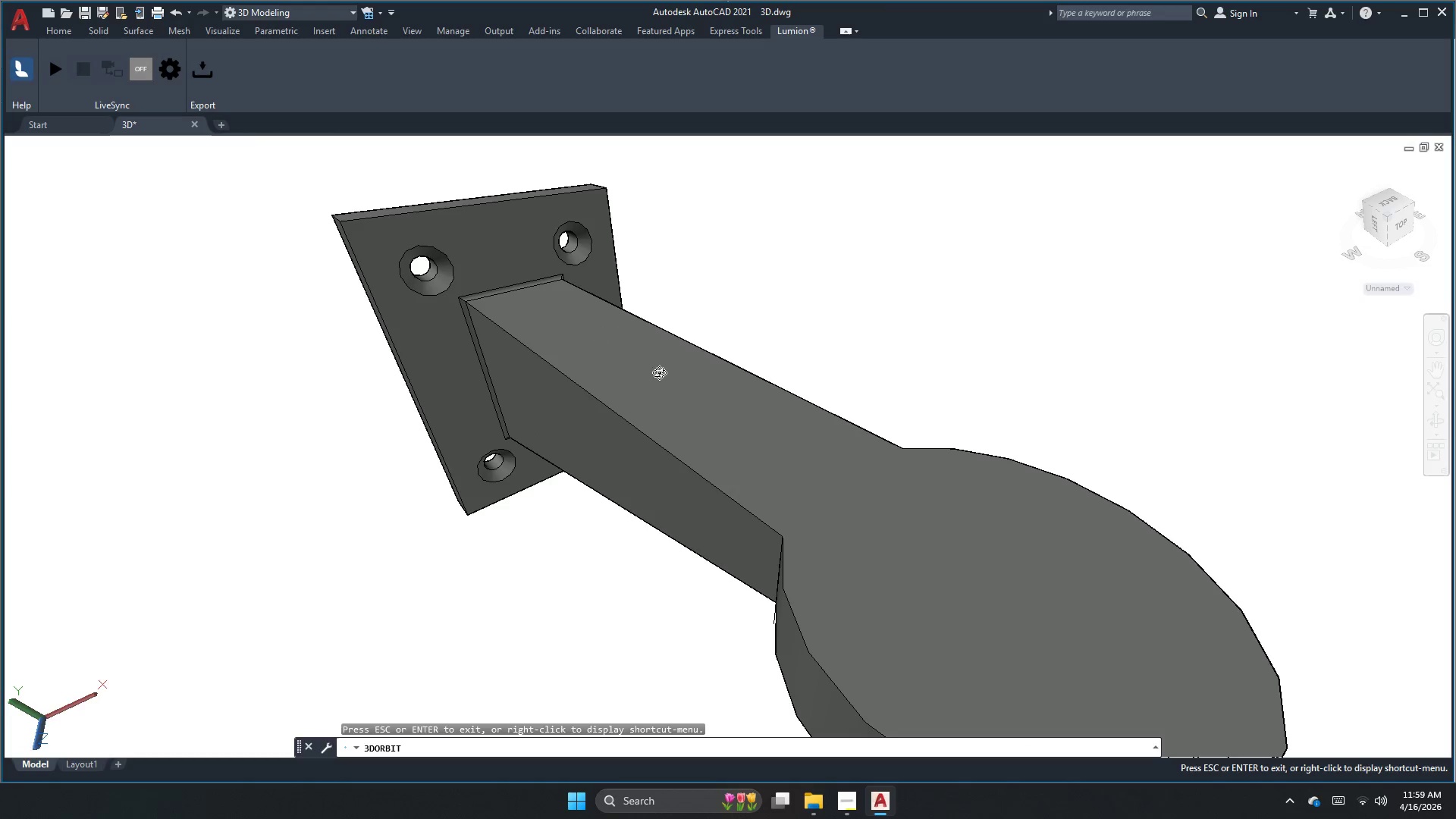 
left_click_drag(start_coordinate=[445, 394], to_coordinate=[597, 332])
 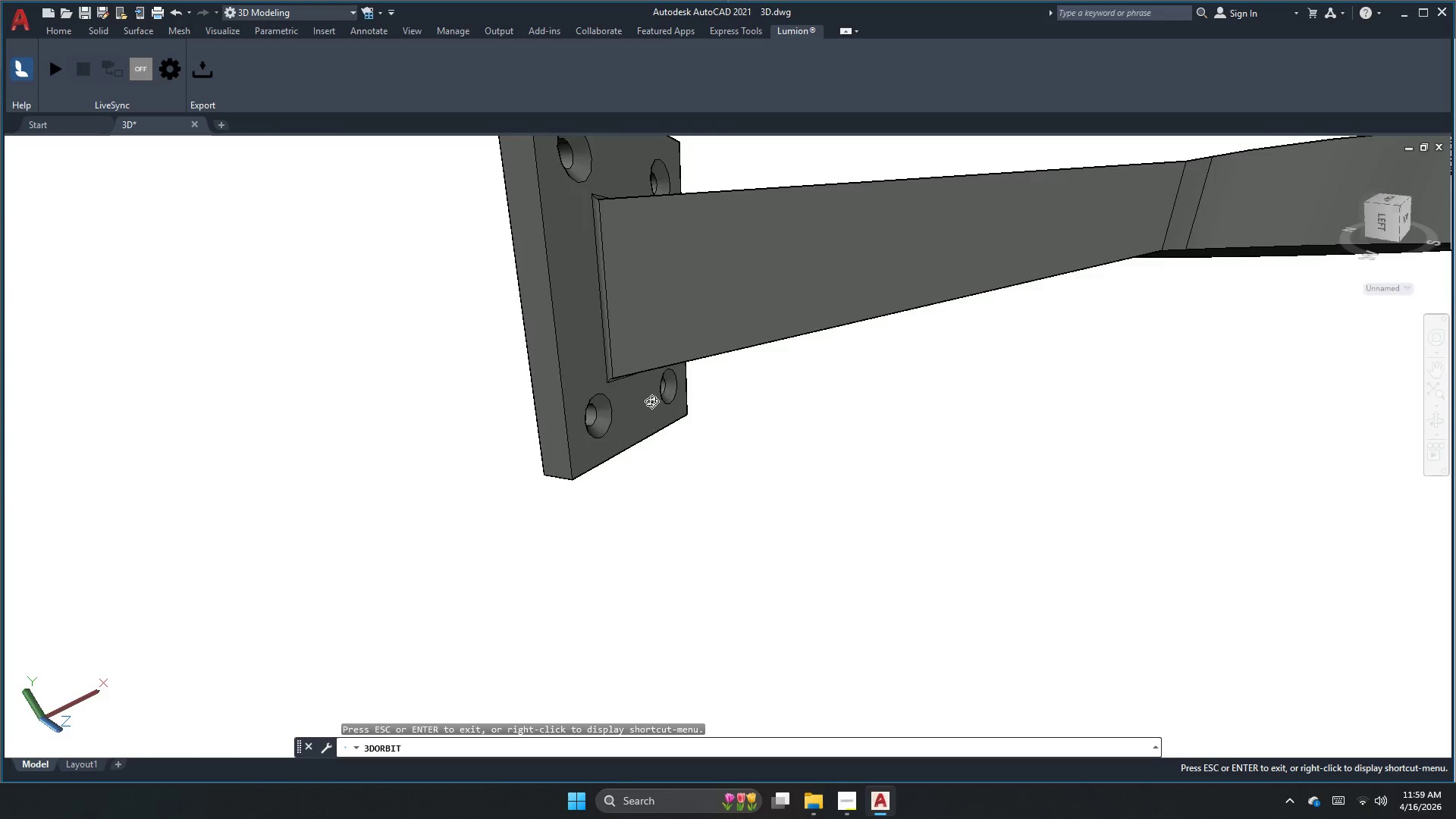 
scroll: coordinate [652, 444], scroll_direction: down, amount: 3.0
 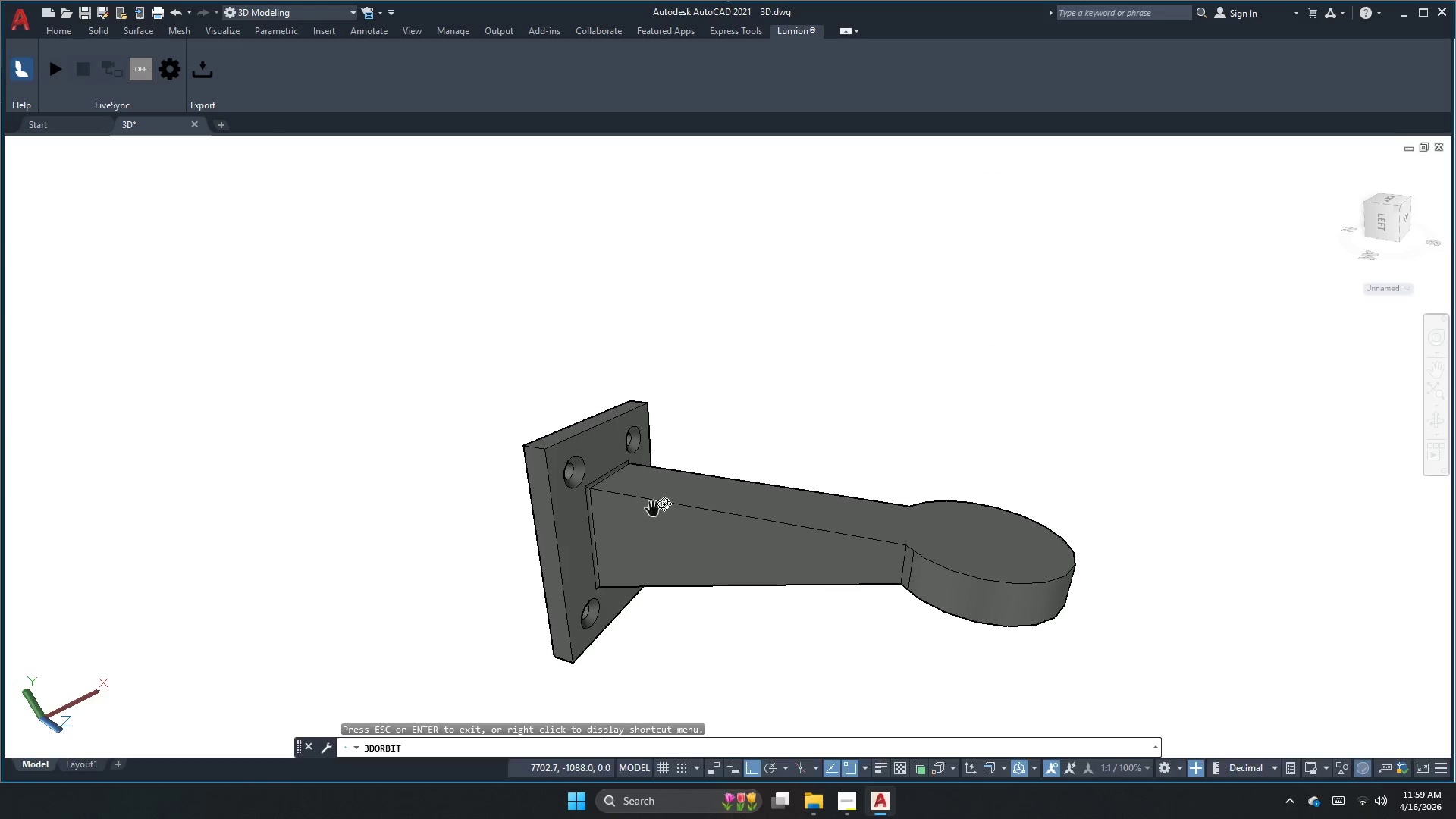 
scroll: coordinate [691, 531], scroll_direction: up, amount: 5.0
 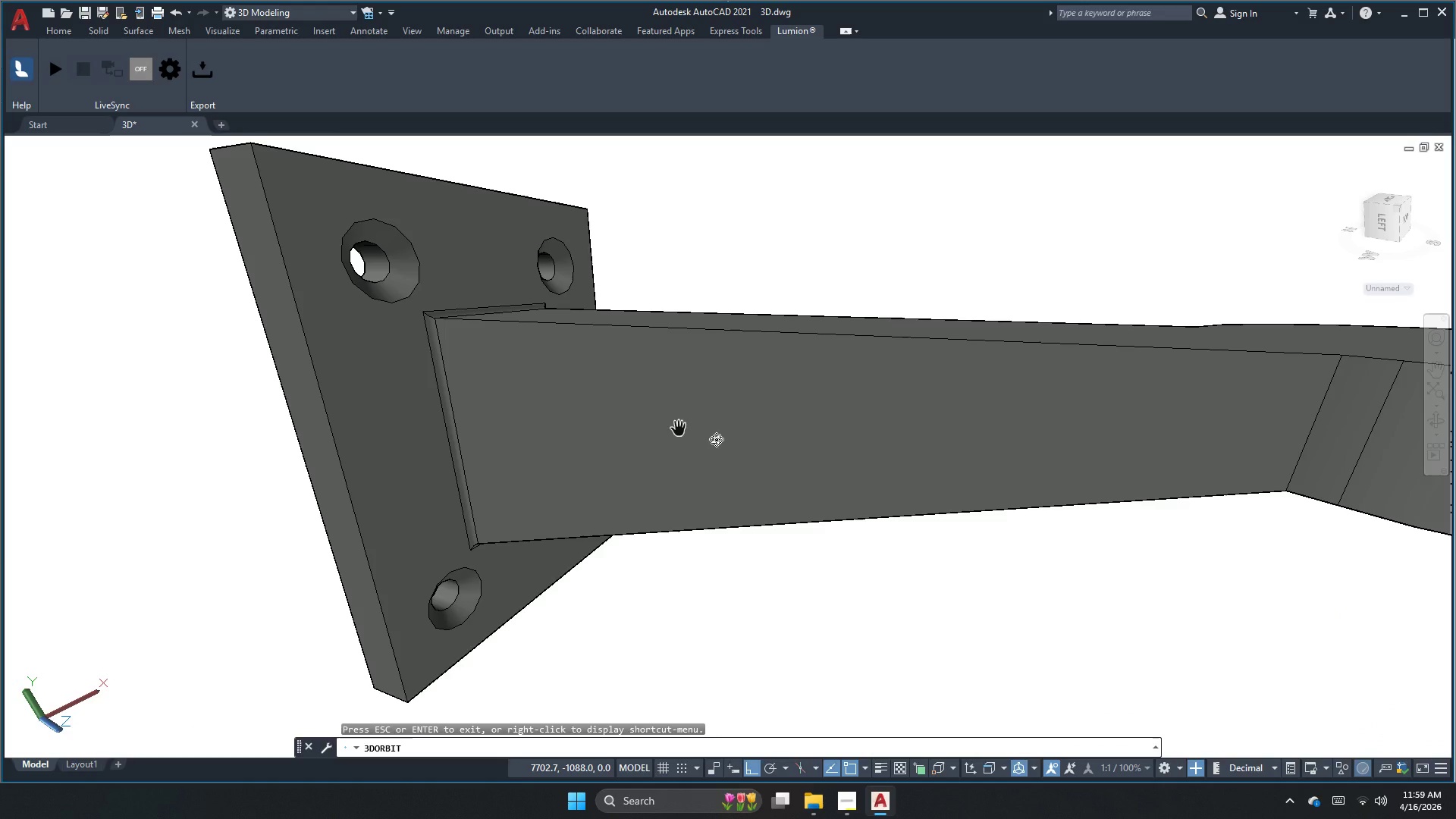 
wait(11.72)
 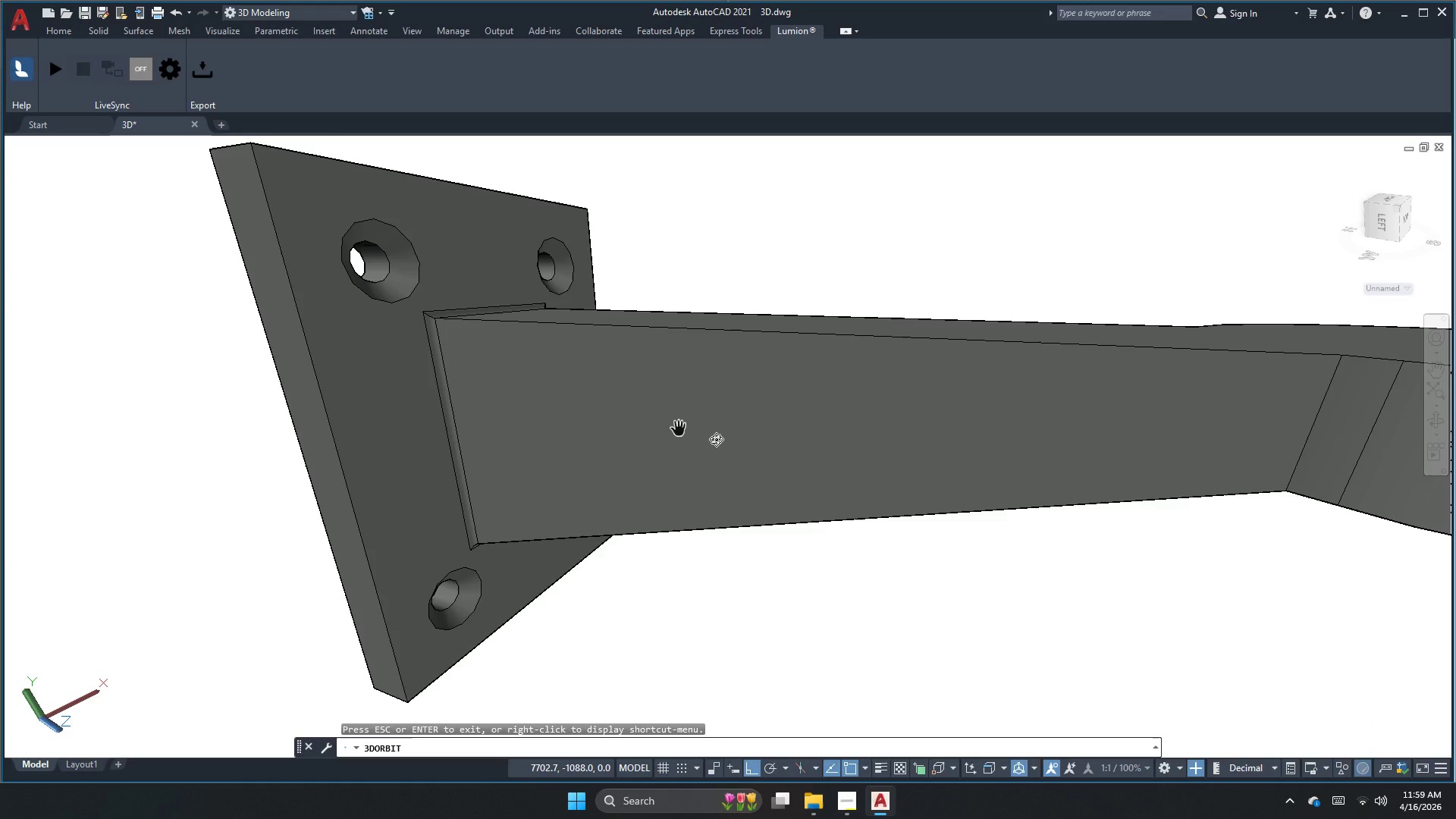 
scroll: coordinate [685, 459], scroll_direction: down, amount: 3.0
 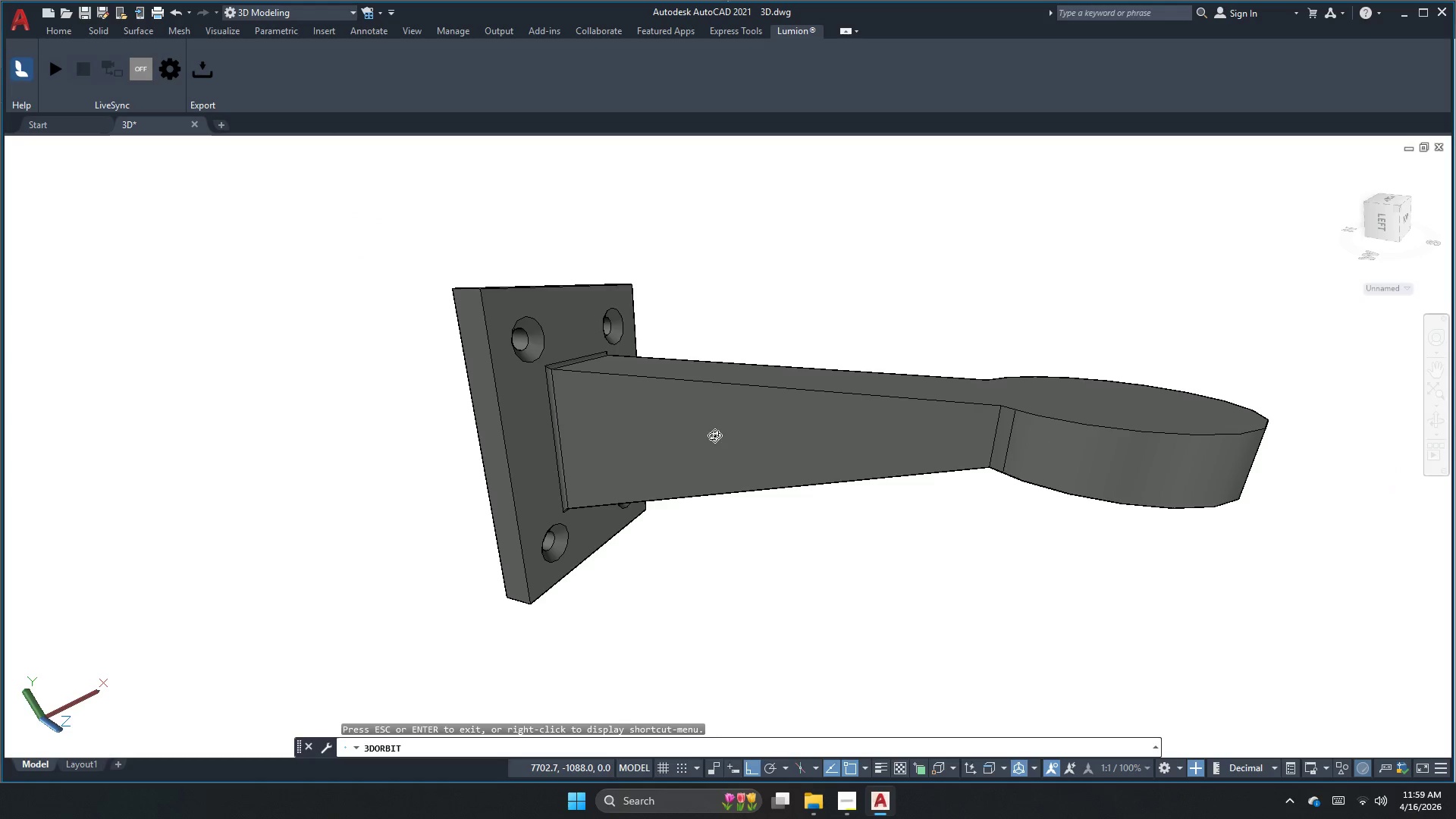 
left_click_drag(start_coordinate=[715, 433], to_coordinate=[641, 404])
 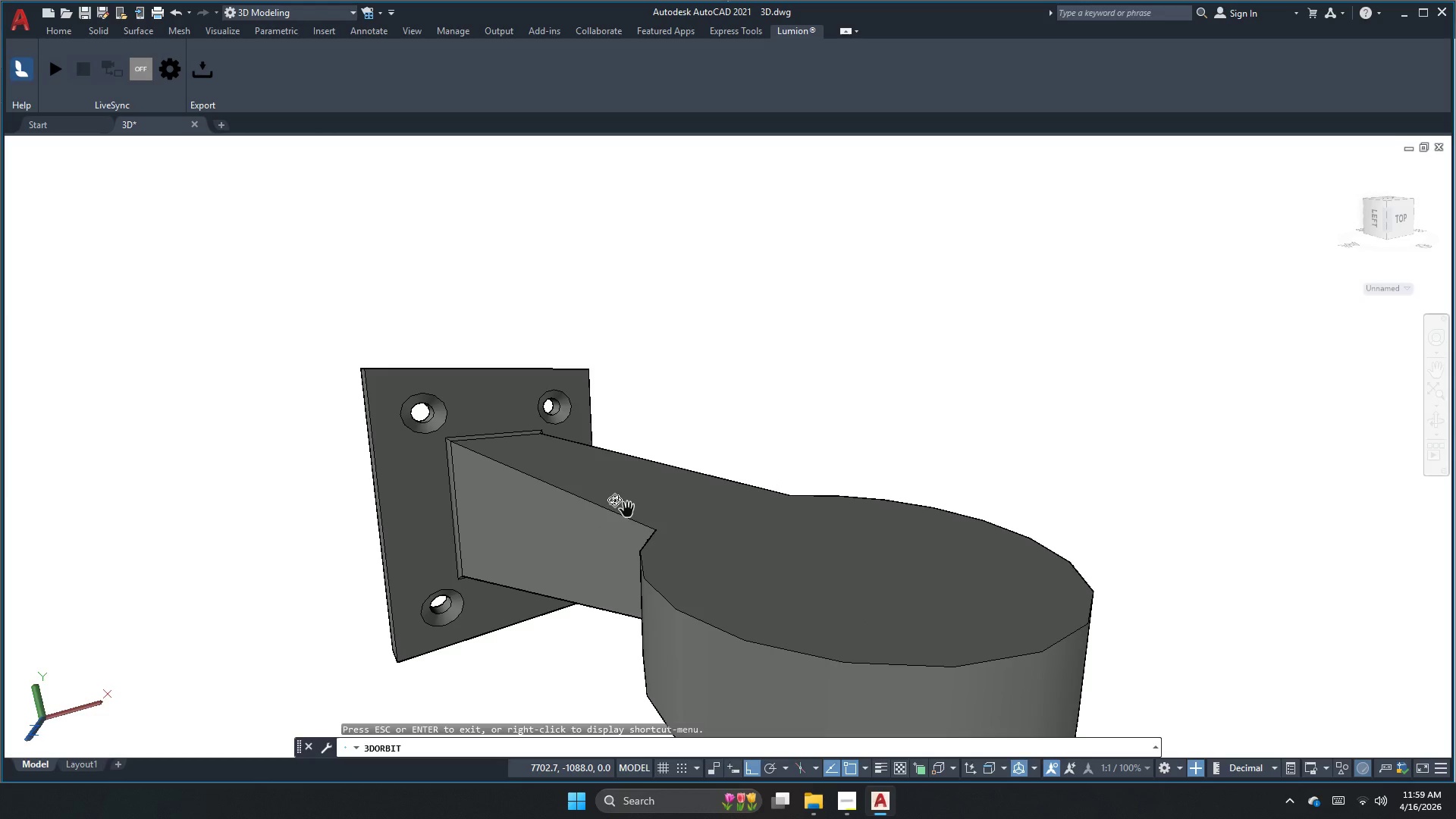 
left_click_drag(start_coordinate=[680, 557], to_coordinate=[703, 496])
 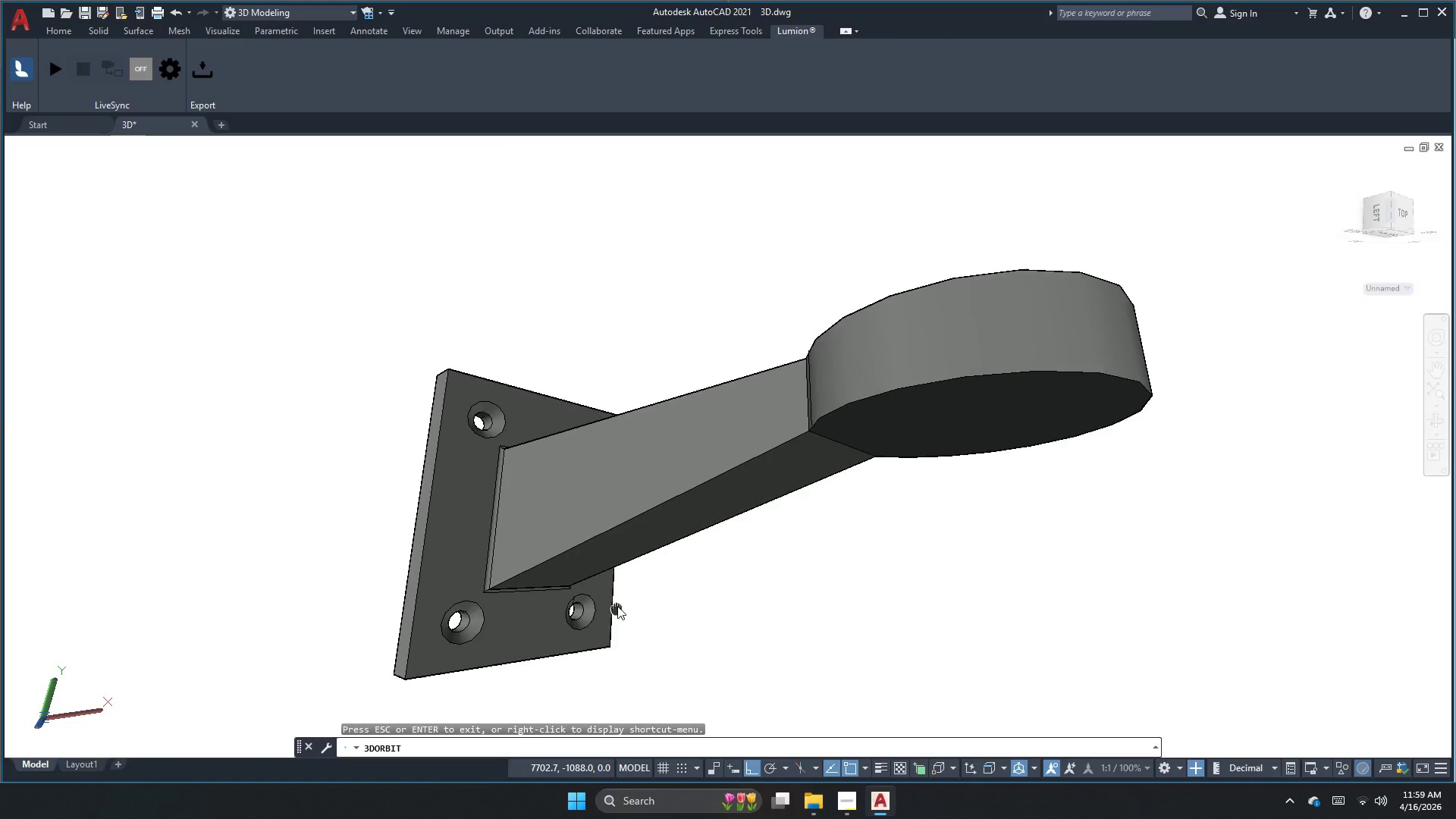 
left_click_drag(start_coordinate=[561, 508], to_coordinate=[579, 538])
 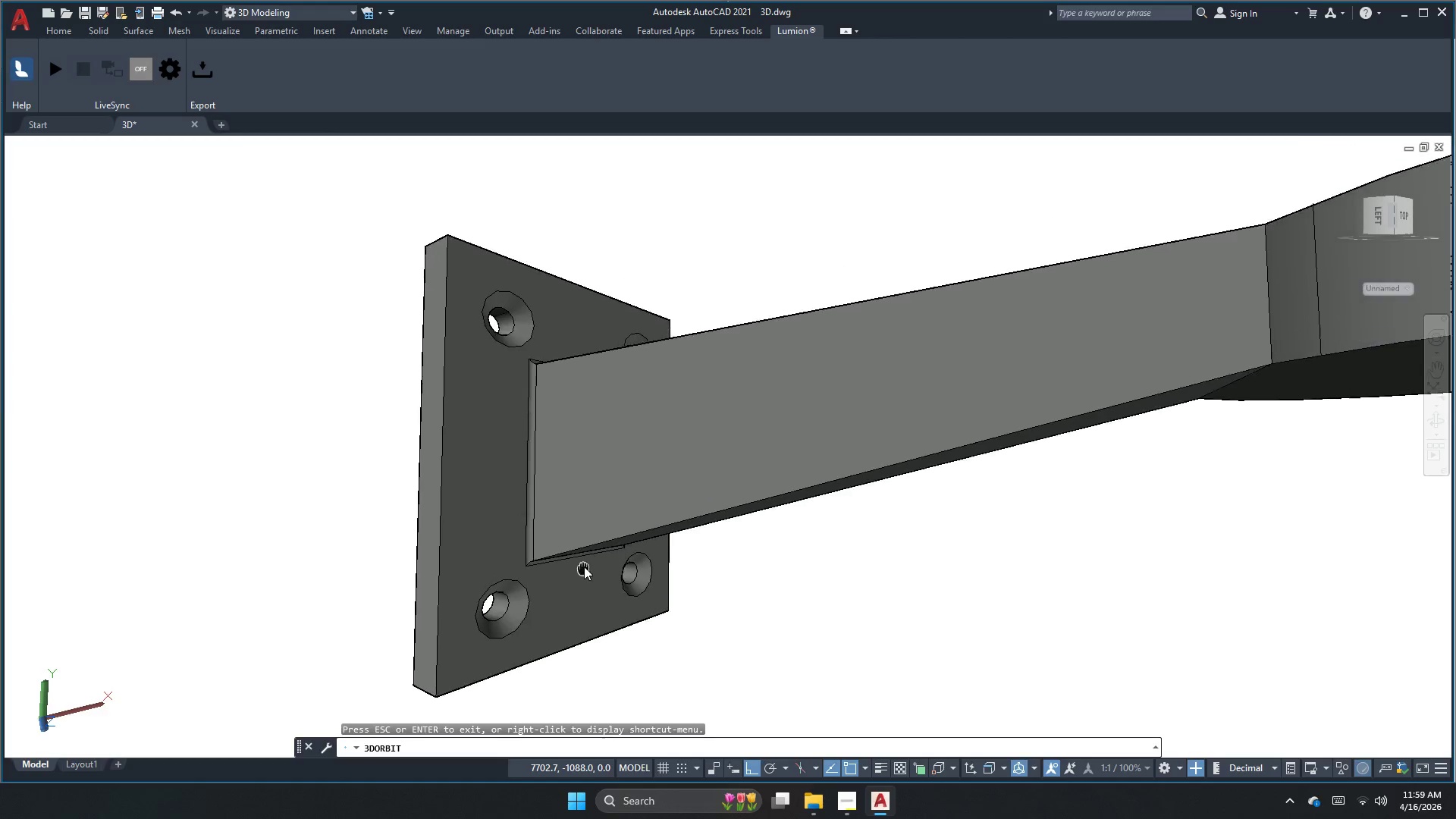 
scroll: coordinate [556, 508], scroll_direction: up, amount: 2.0
 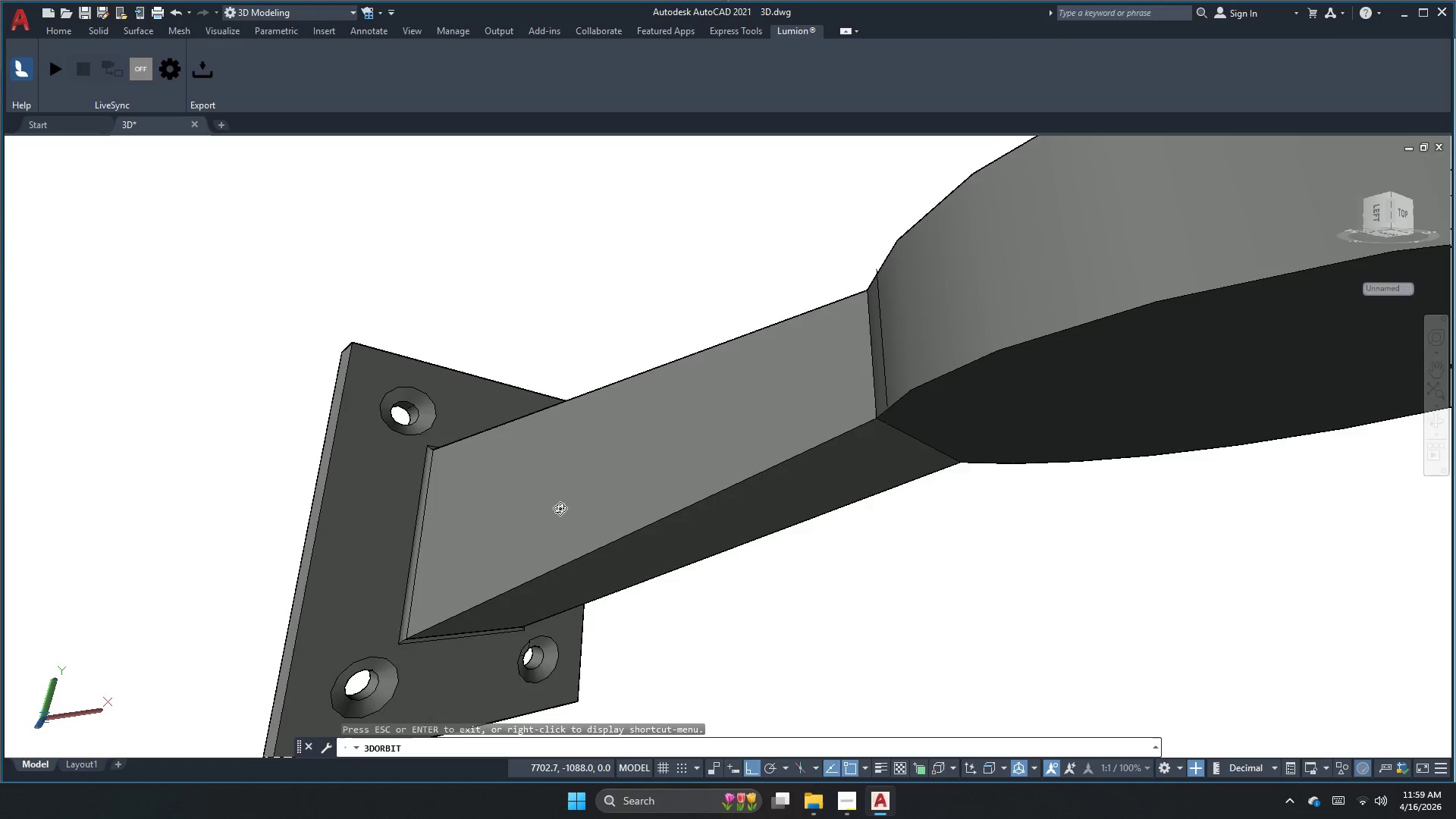 
left_click_drag(start_coordinate=[662, 495], to_coordinate=[621, 522])
 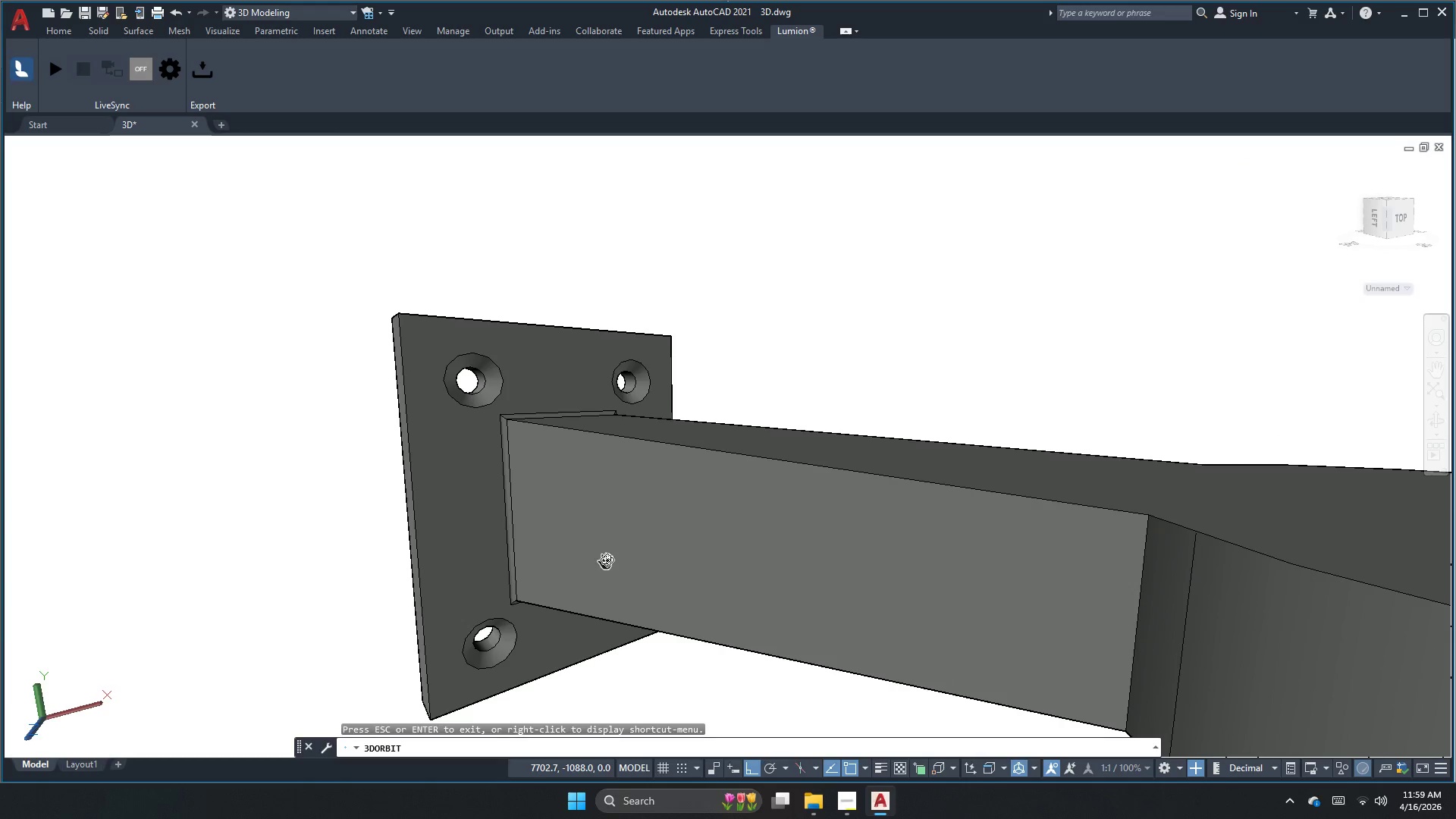 
scroll: coordinate [656, 539], scroll_direction: up, amount: 2.0
 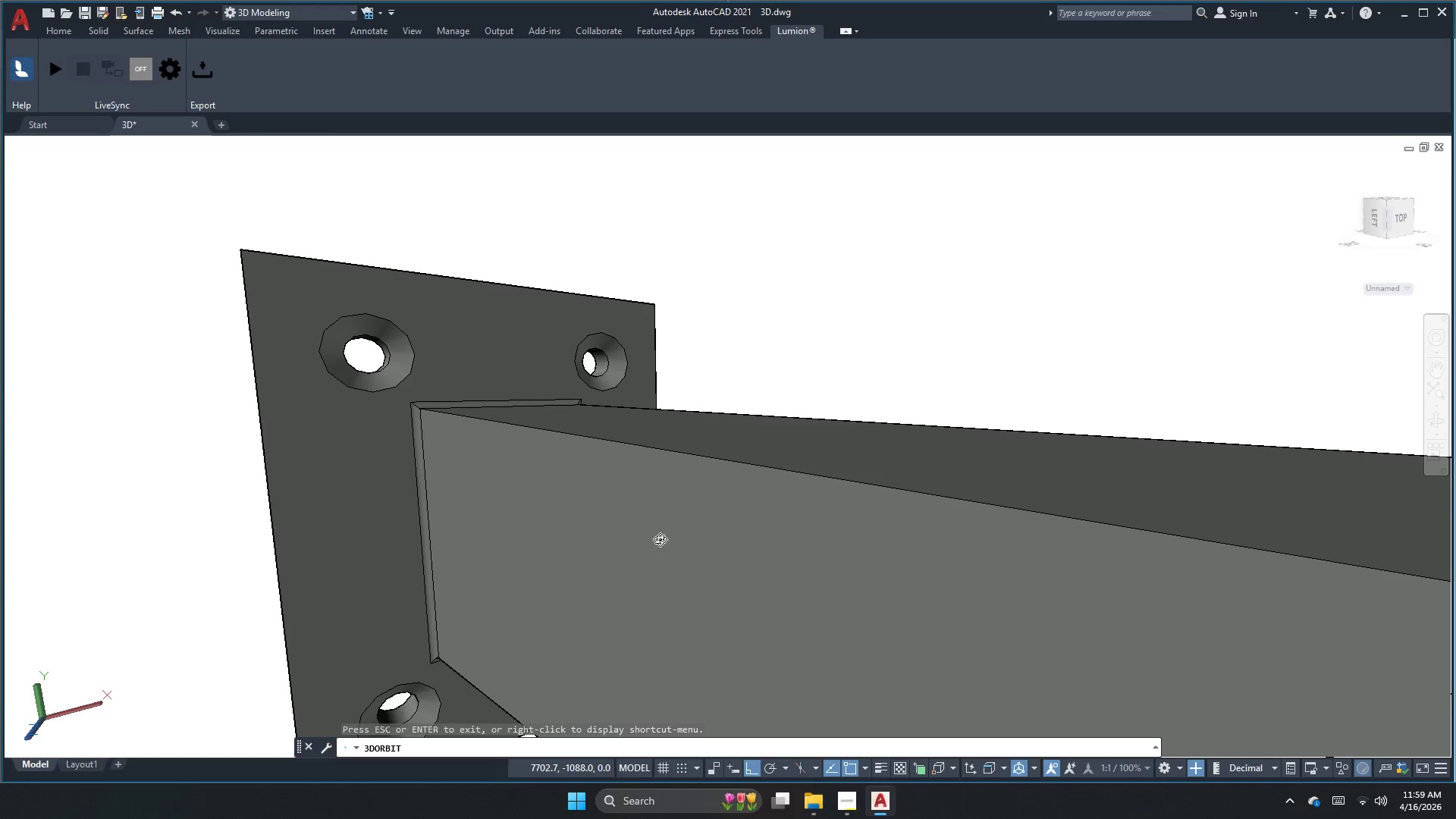 
key(Escape)
 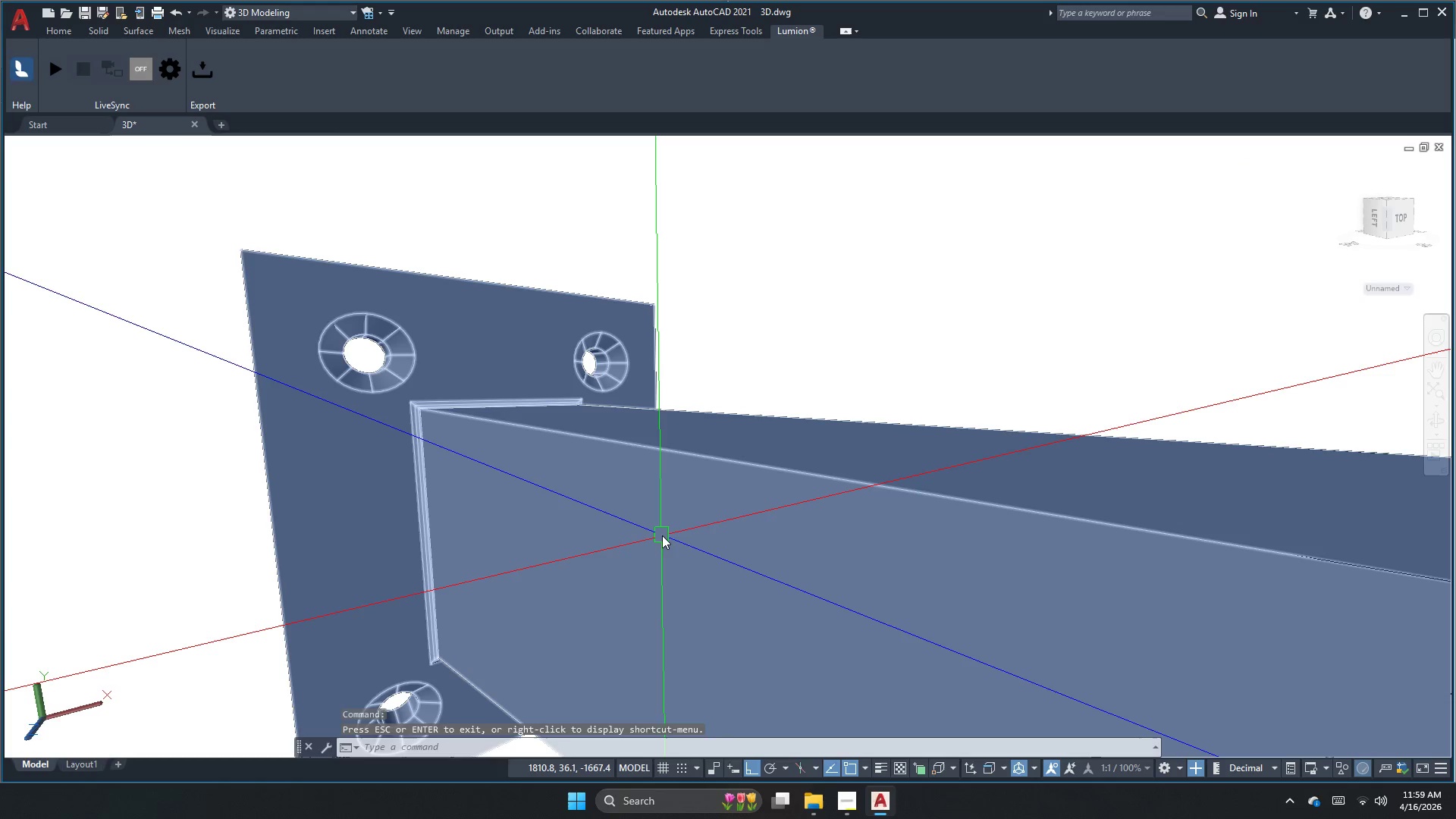 
key(Escape)
 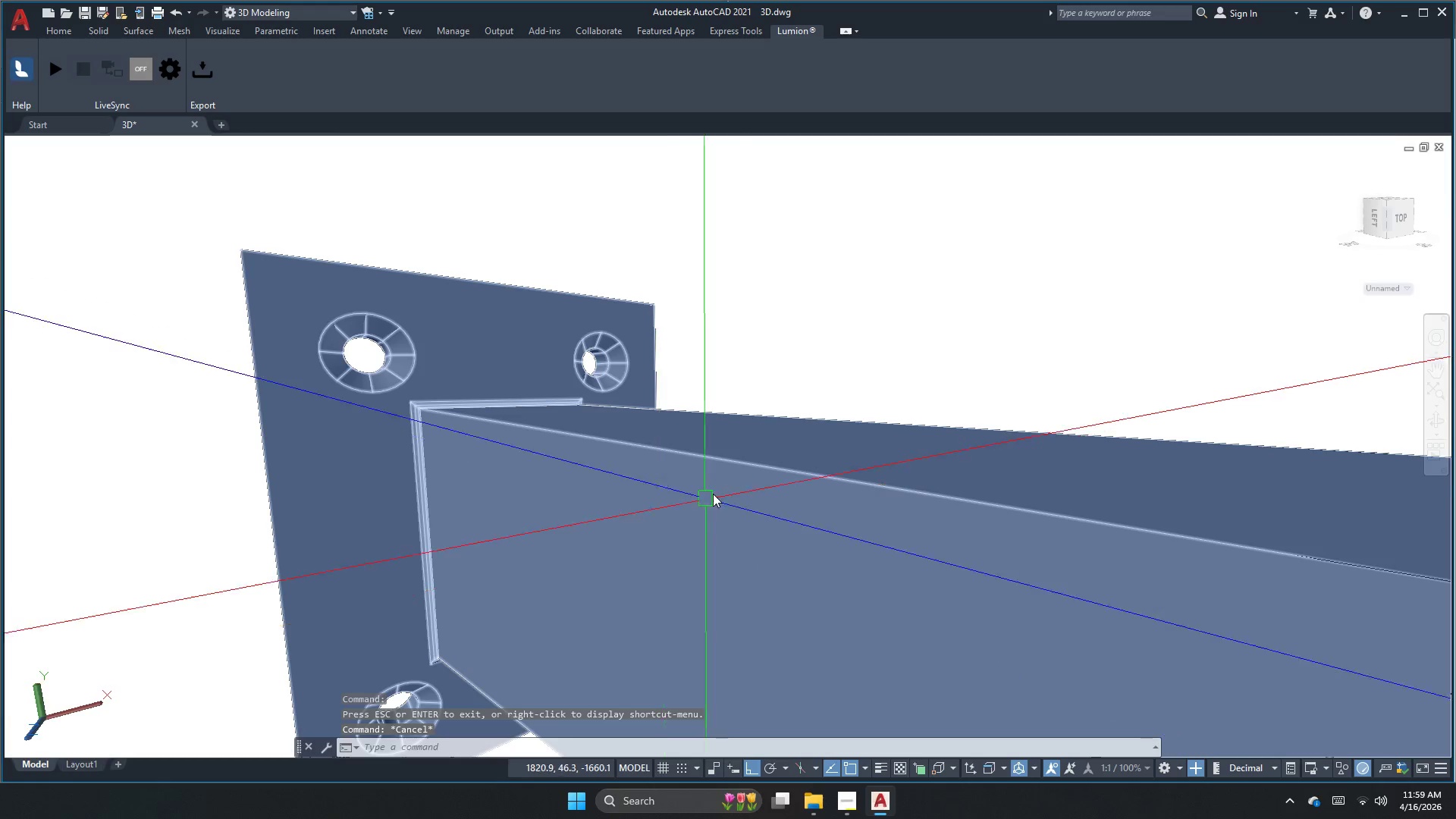 
key(Control+S)
 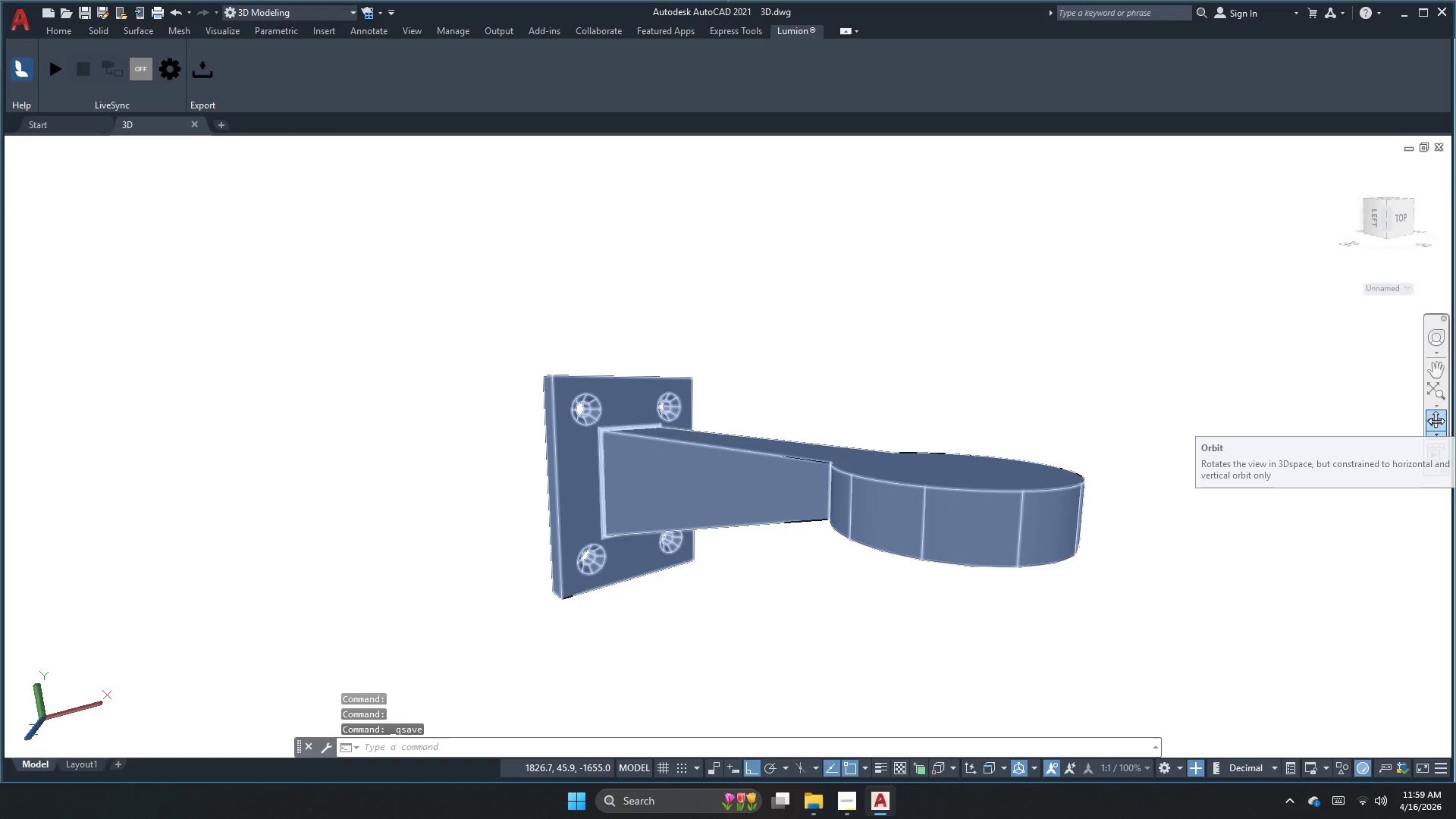 
scroll: coordinate [730, 479], scroll_direction: down, amount: 2.0
 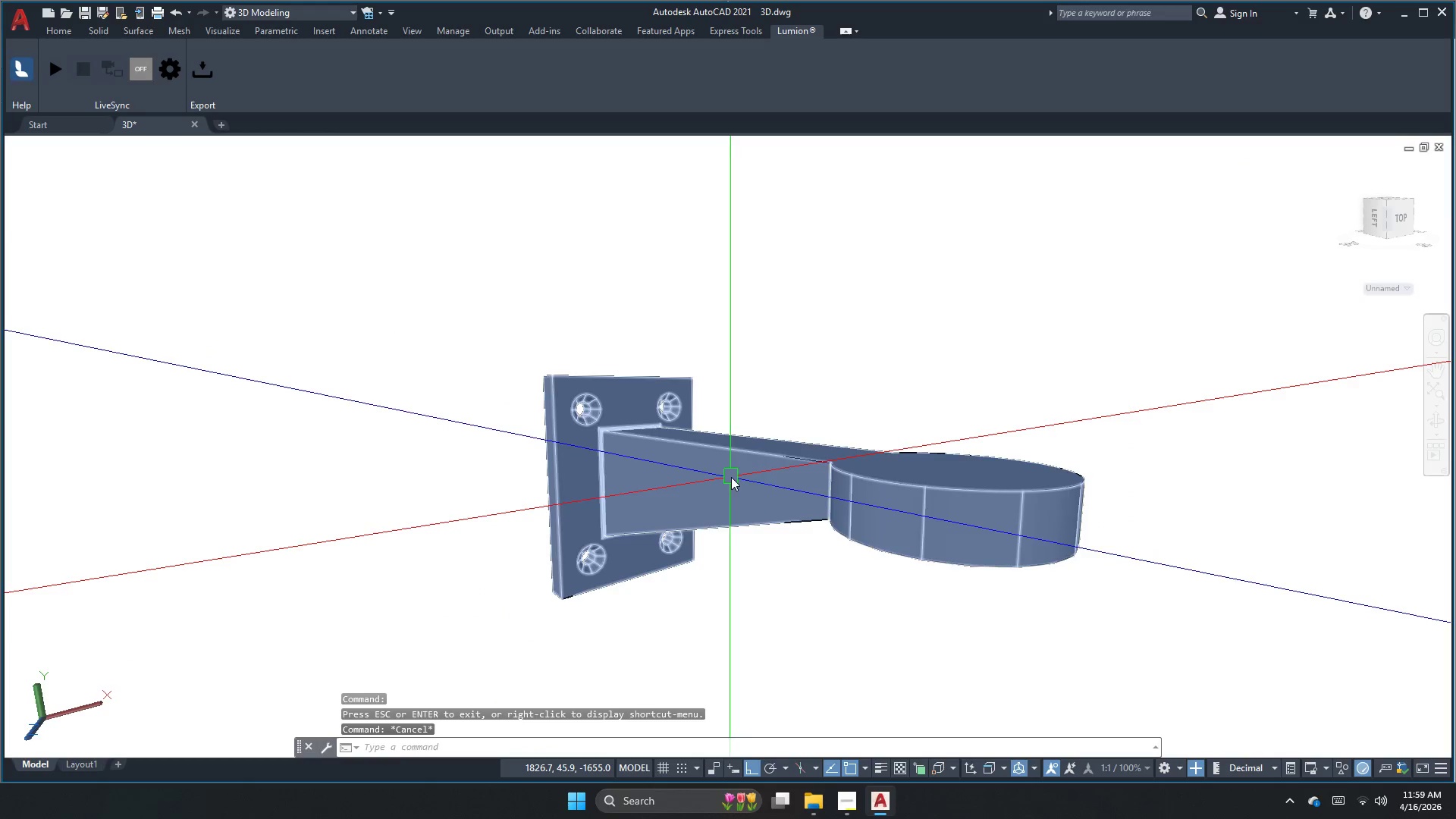 
scroll: coordinate [822, 504], scroll_direction: up, amount: 1.0
 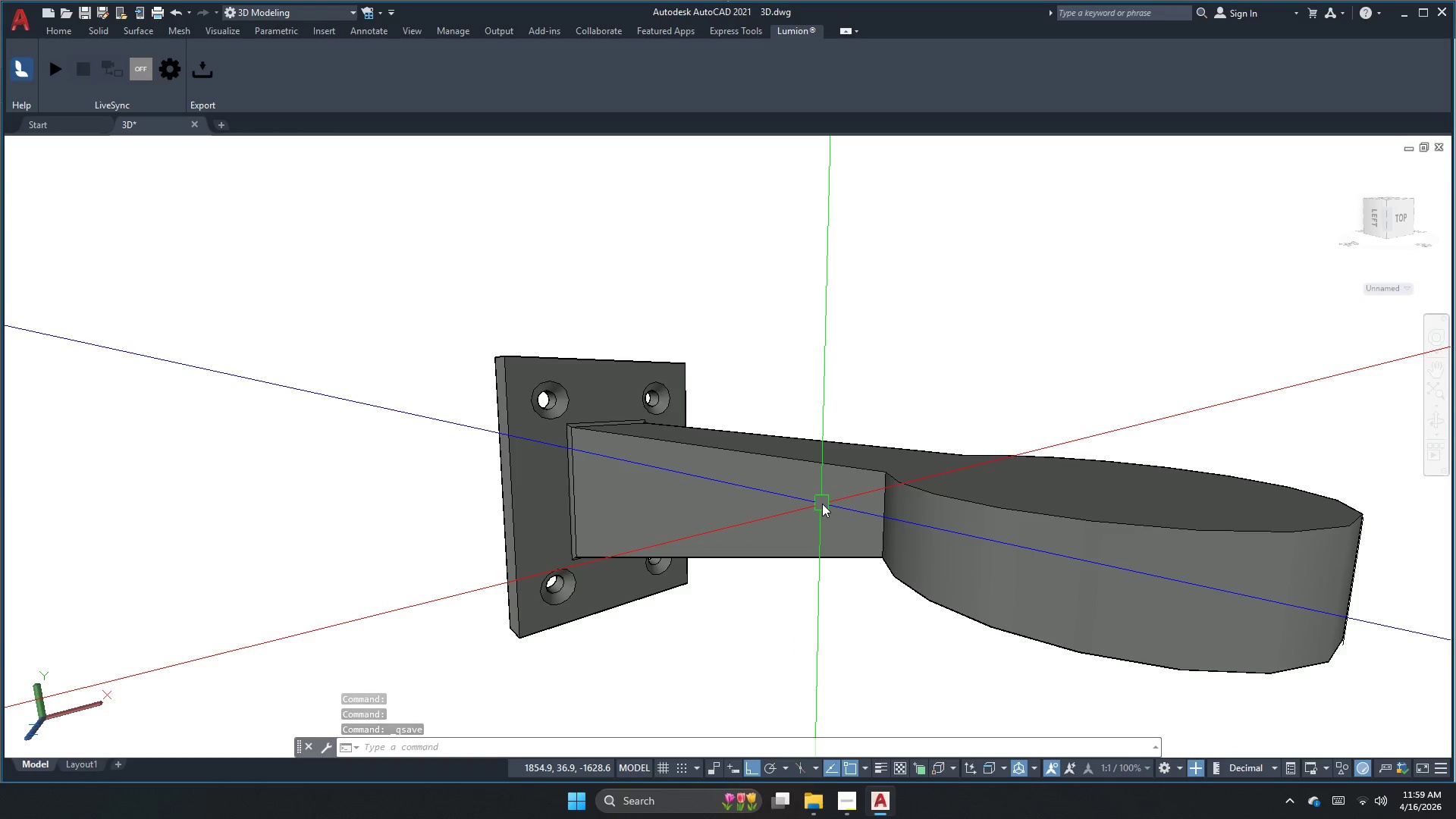 
scroll: coordinate [822, 504], scroll_direction: down, amount: 3.0
 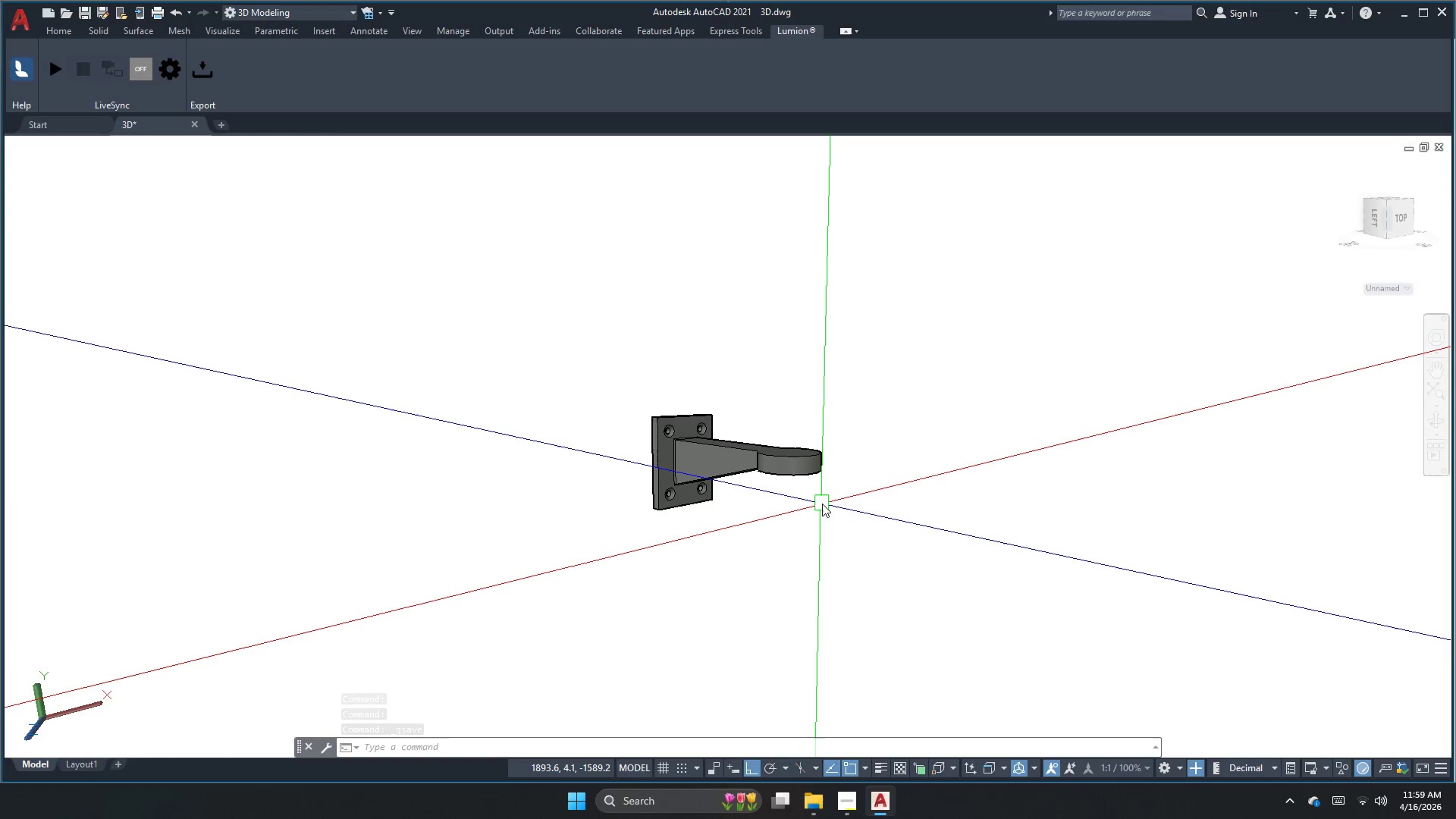 
scroll: coordinate [822, 504], scroll_direction: up, amount: 3.0
 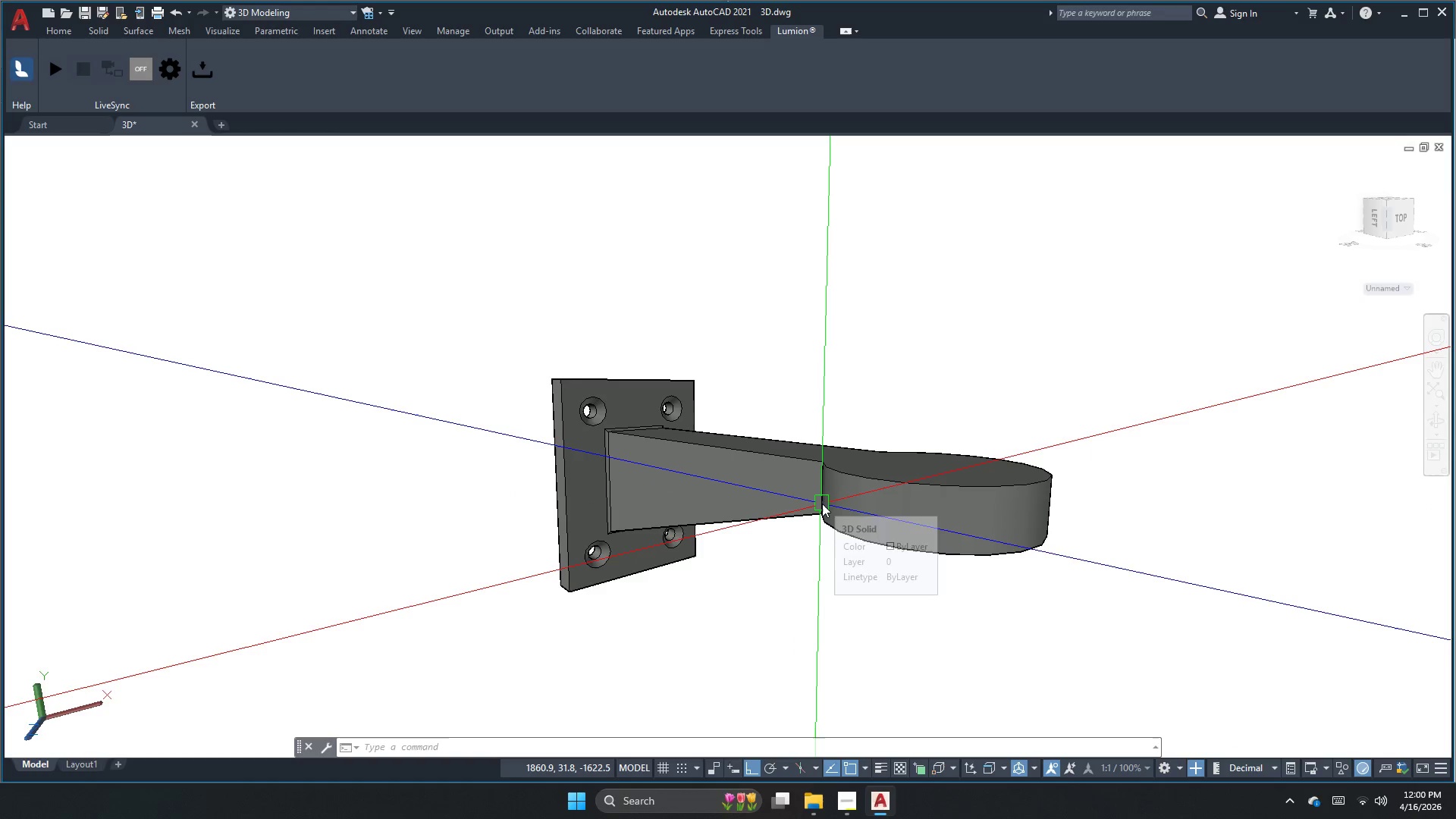 
scroll: coordinate [822, 504], scroll_direction: down, amount: 2.0
 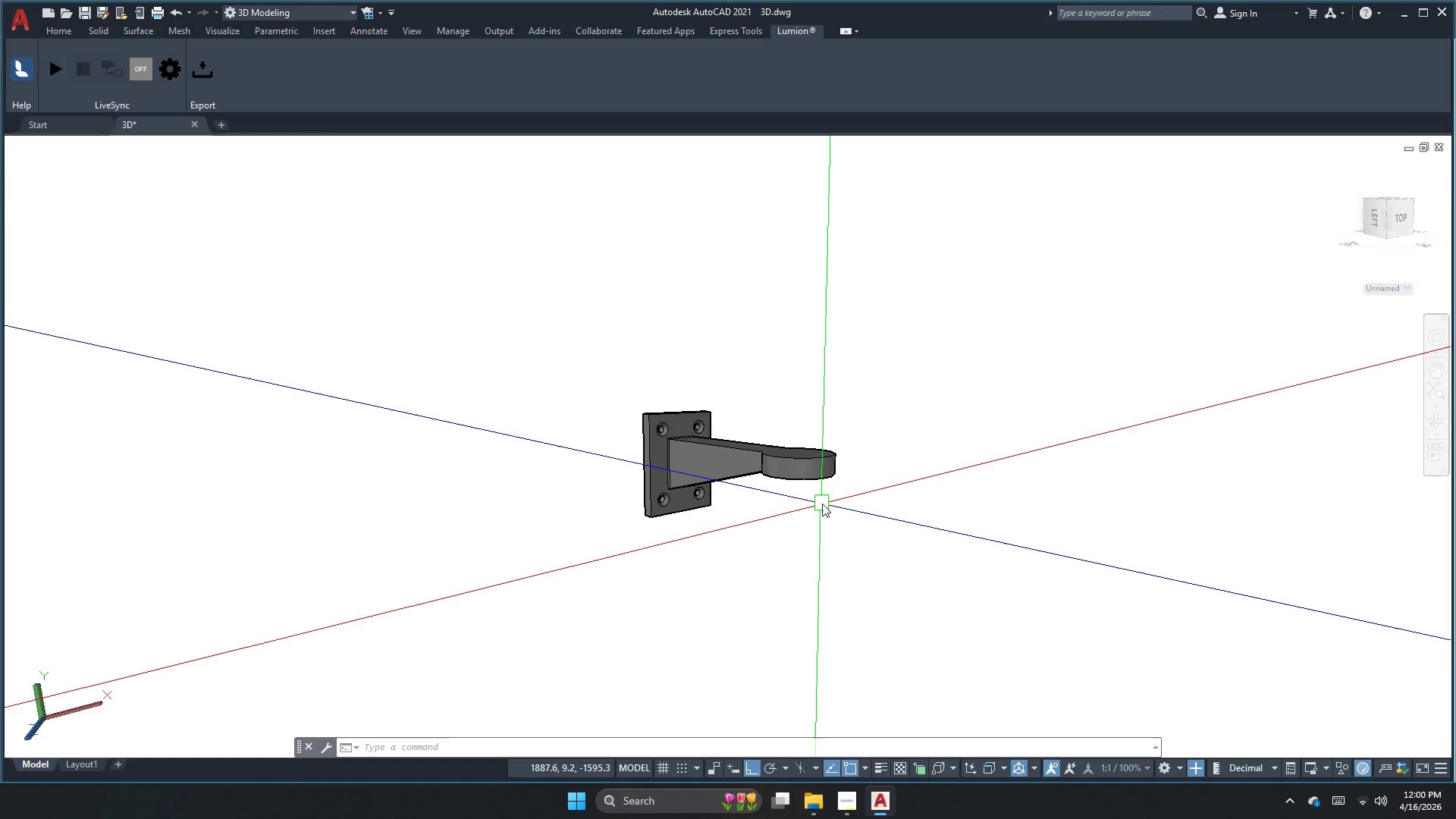 
scroll: coordinate [822, 504], scroll_direction: up, amount: 2.0
 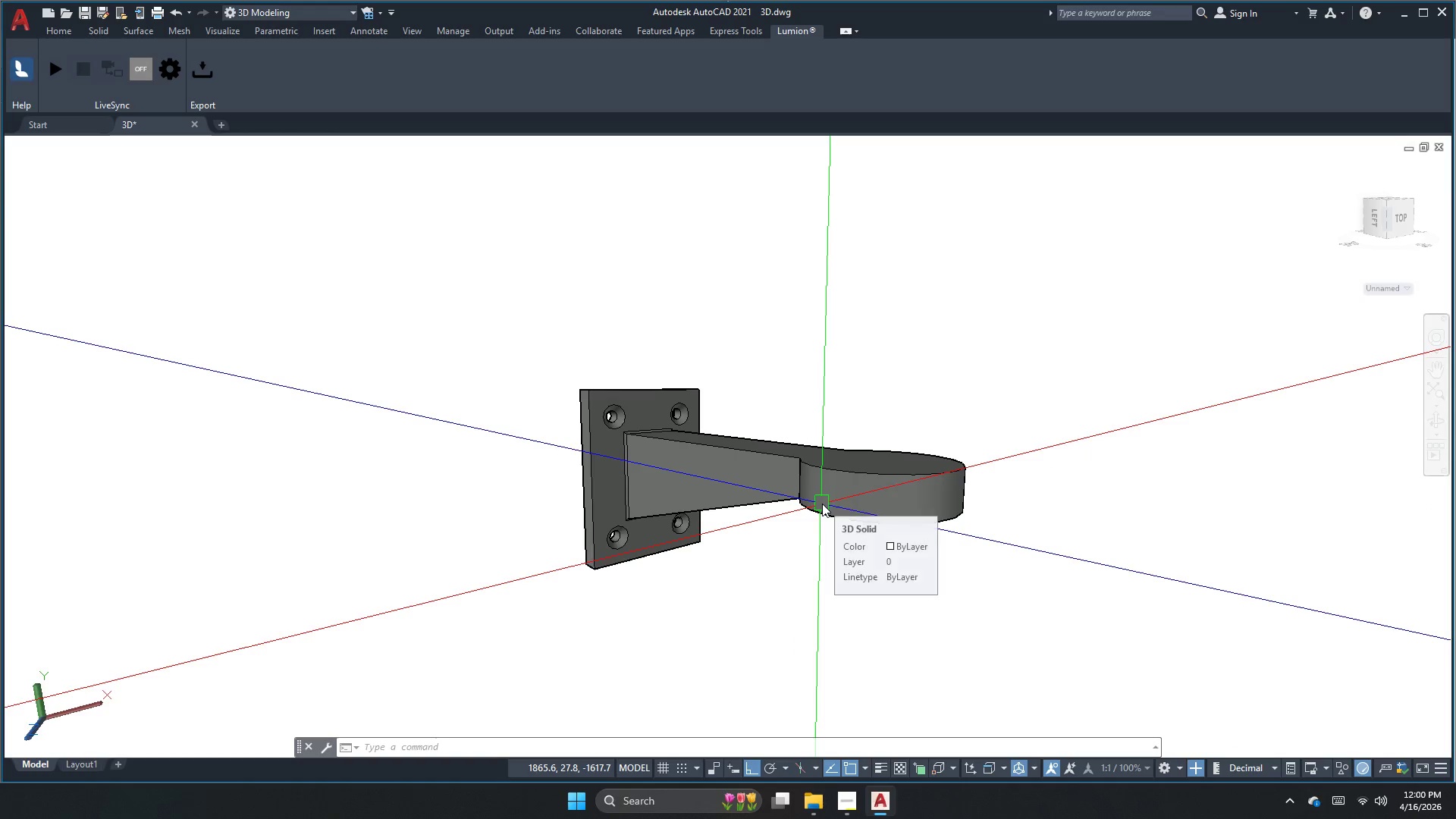 
scroll: coordinate [822, 504], scroll_direction: down, amount: 2.0
 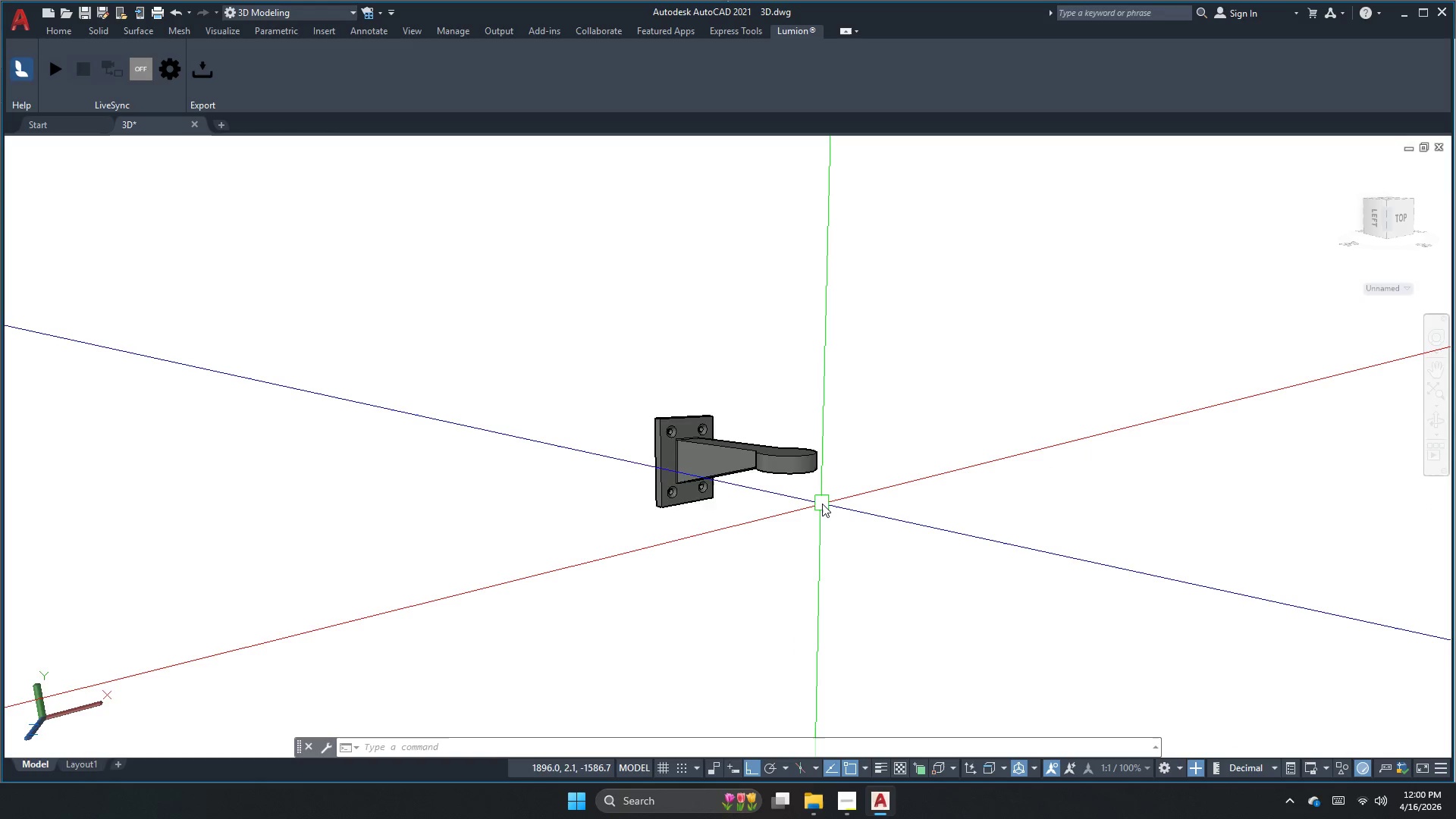 
scroll: coordinate [822, 504], scroll_direction: up, amount: 1.0
 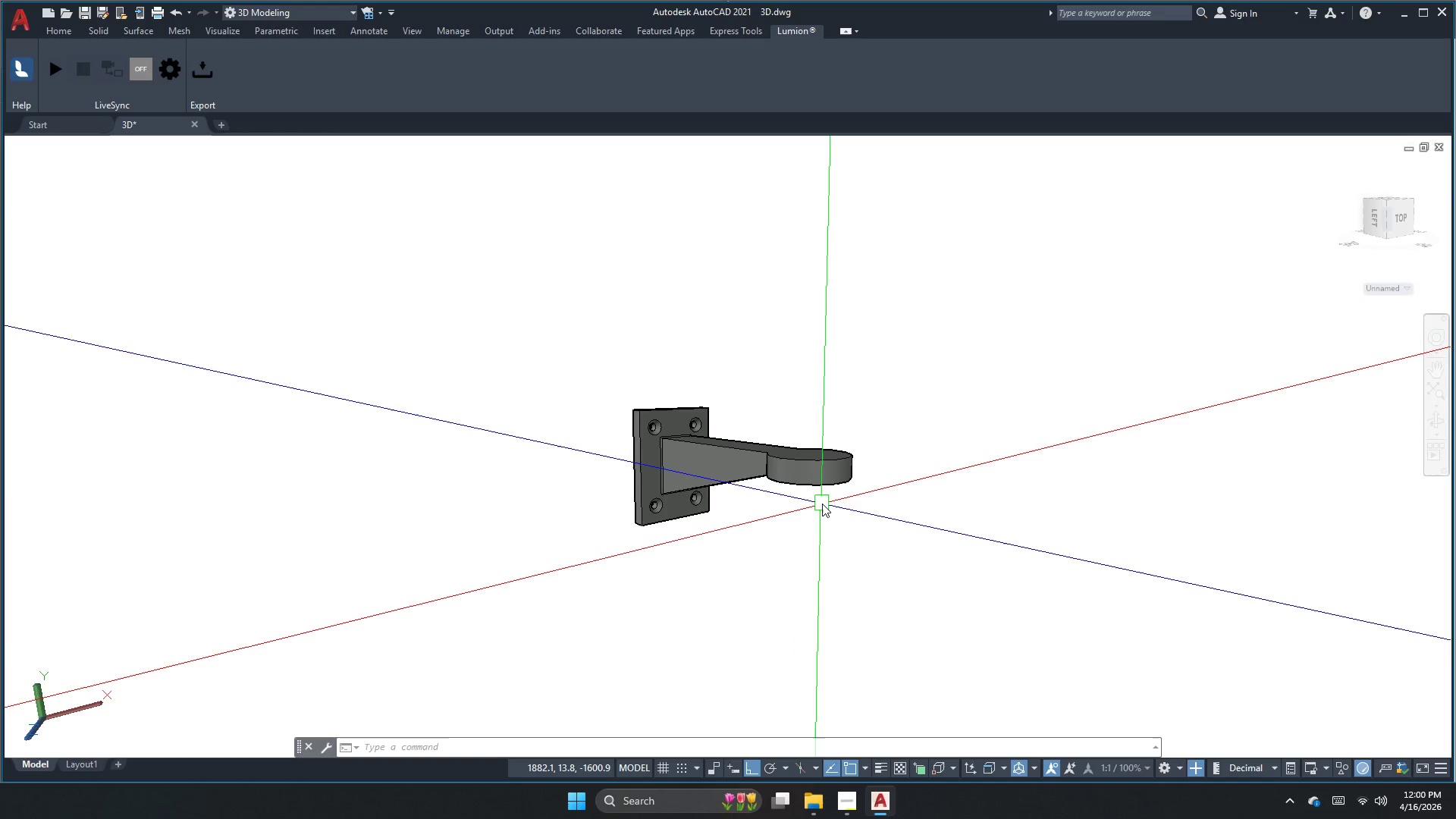 
scroll: coordinate [822, 504], scroll_direction: down, amount: 3.0
 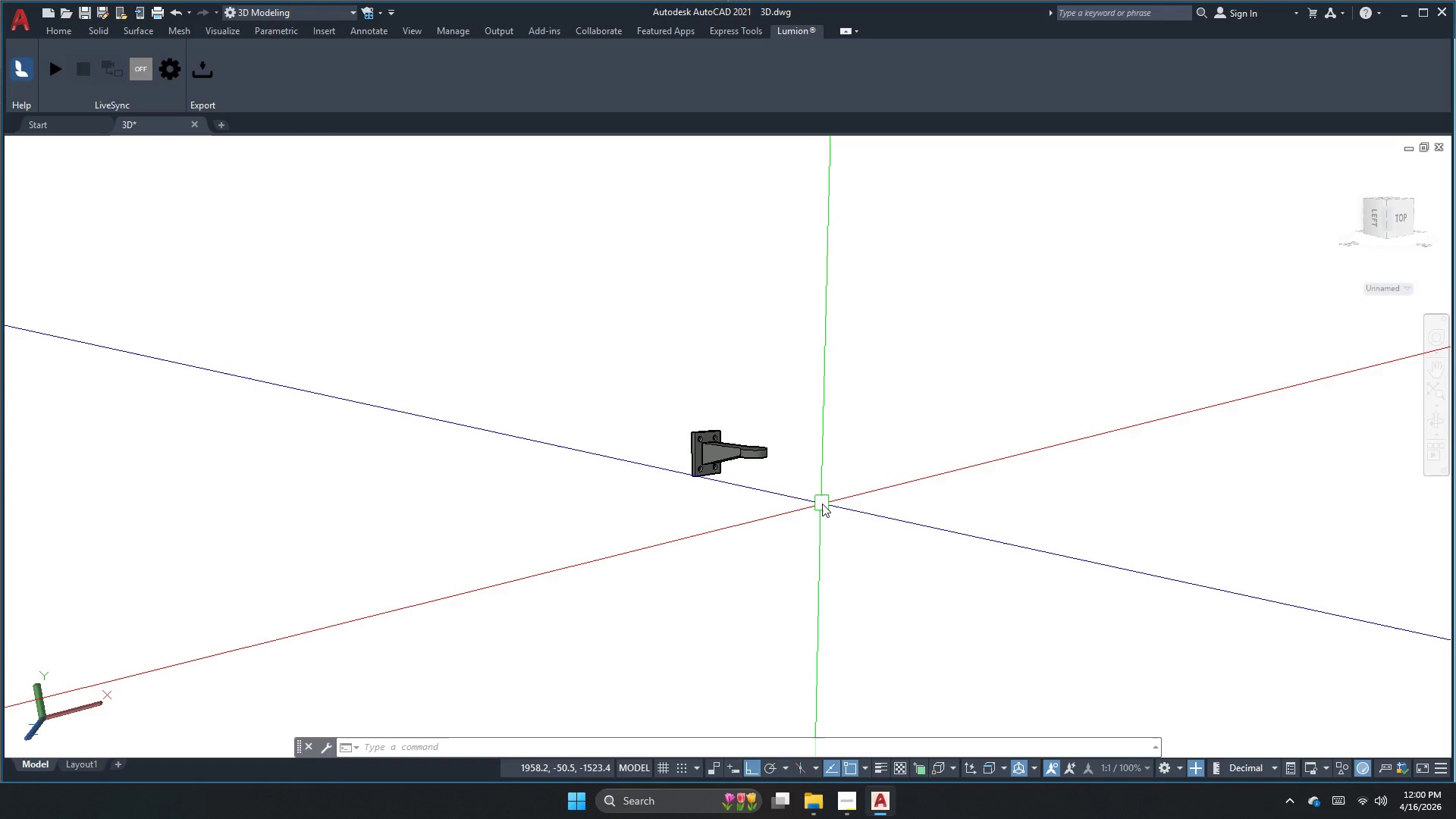 
scroll: coordinate [822, 504], scroll_direction: up, amount: 2.0
 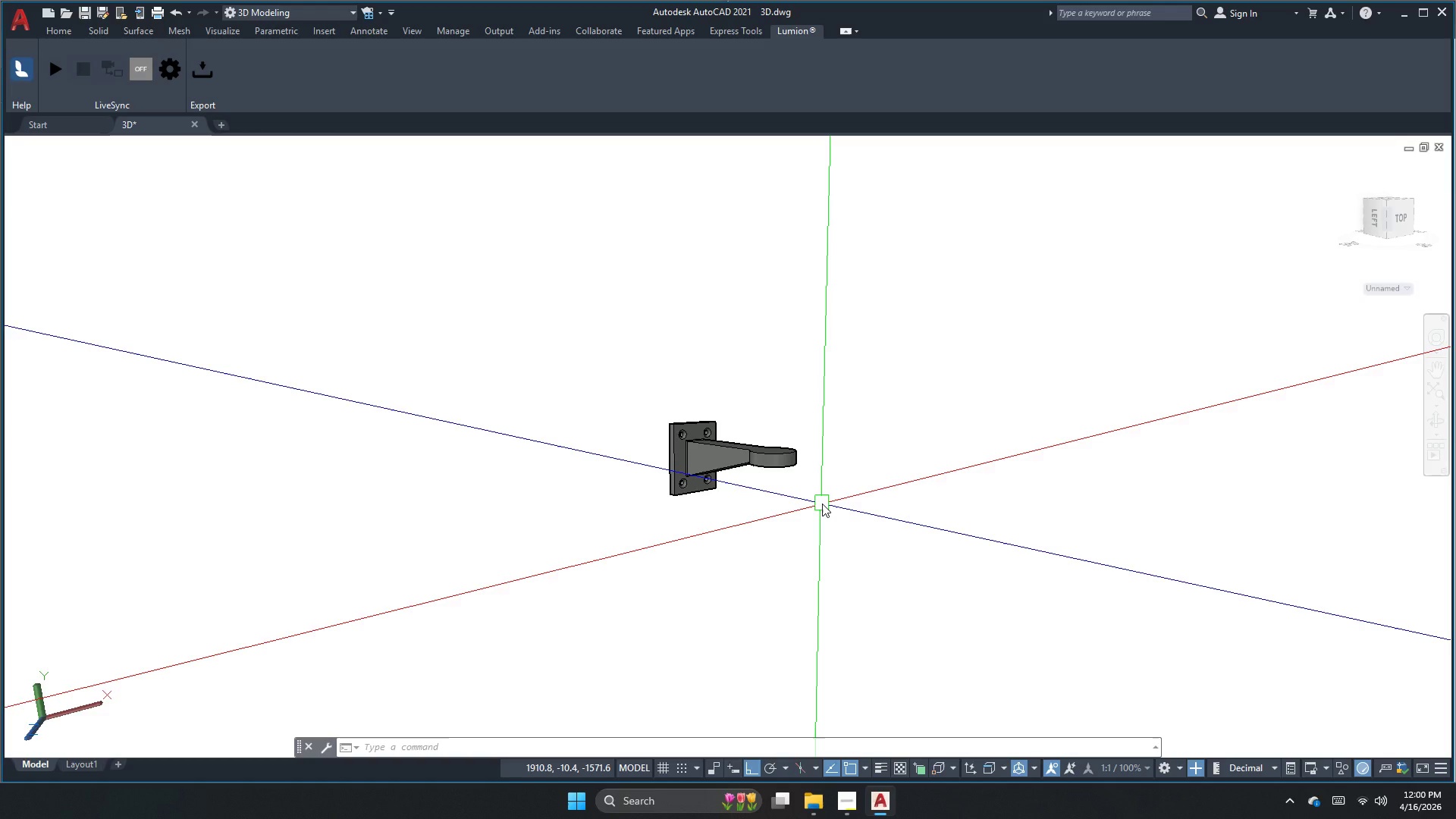 
scroll: coordinate [822, 504], scroll_direction: down, amount: 1.0
 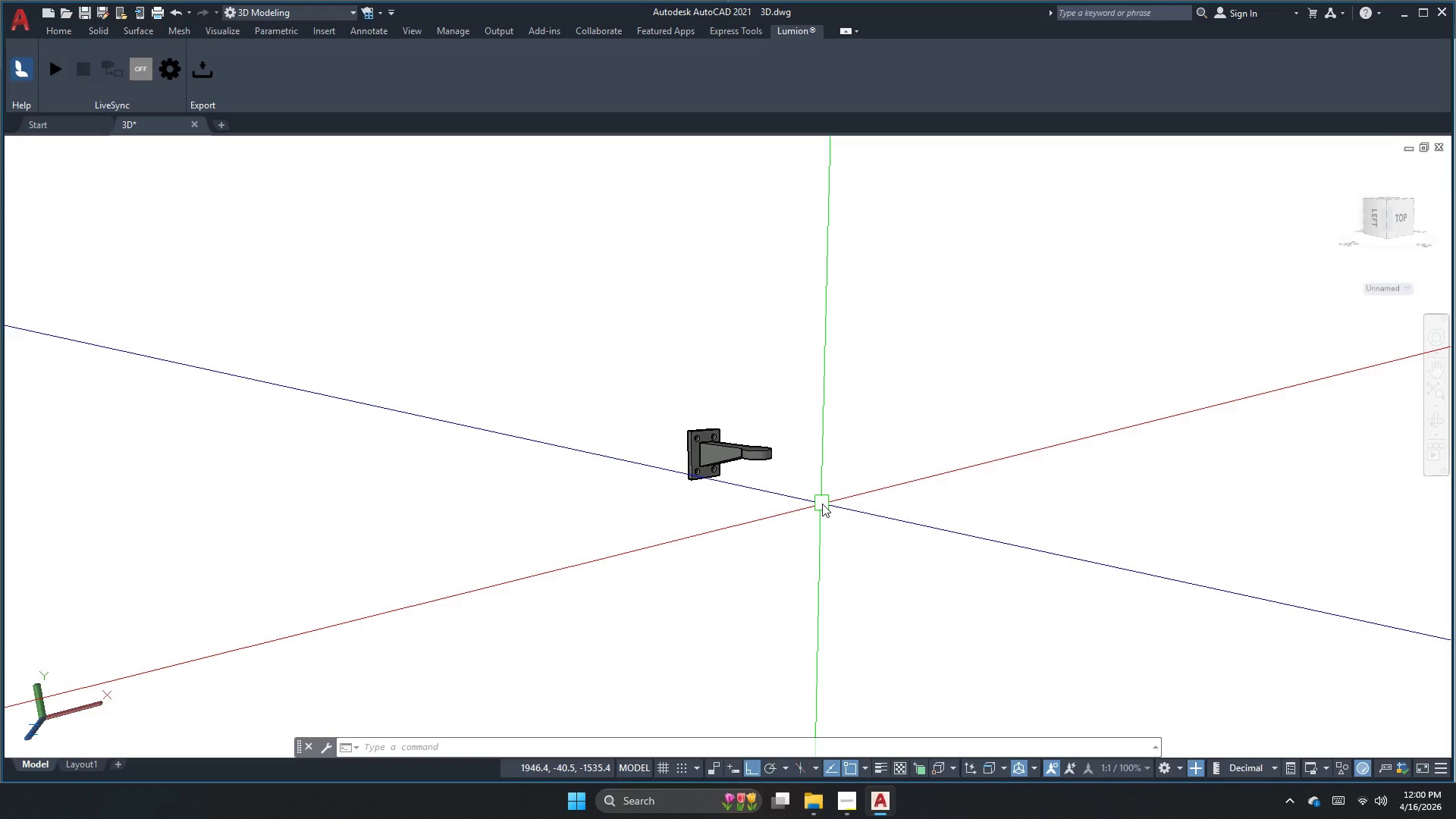 
wait(8.31)
 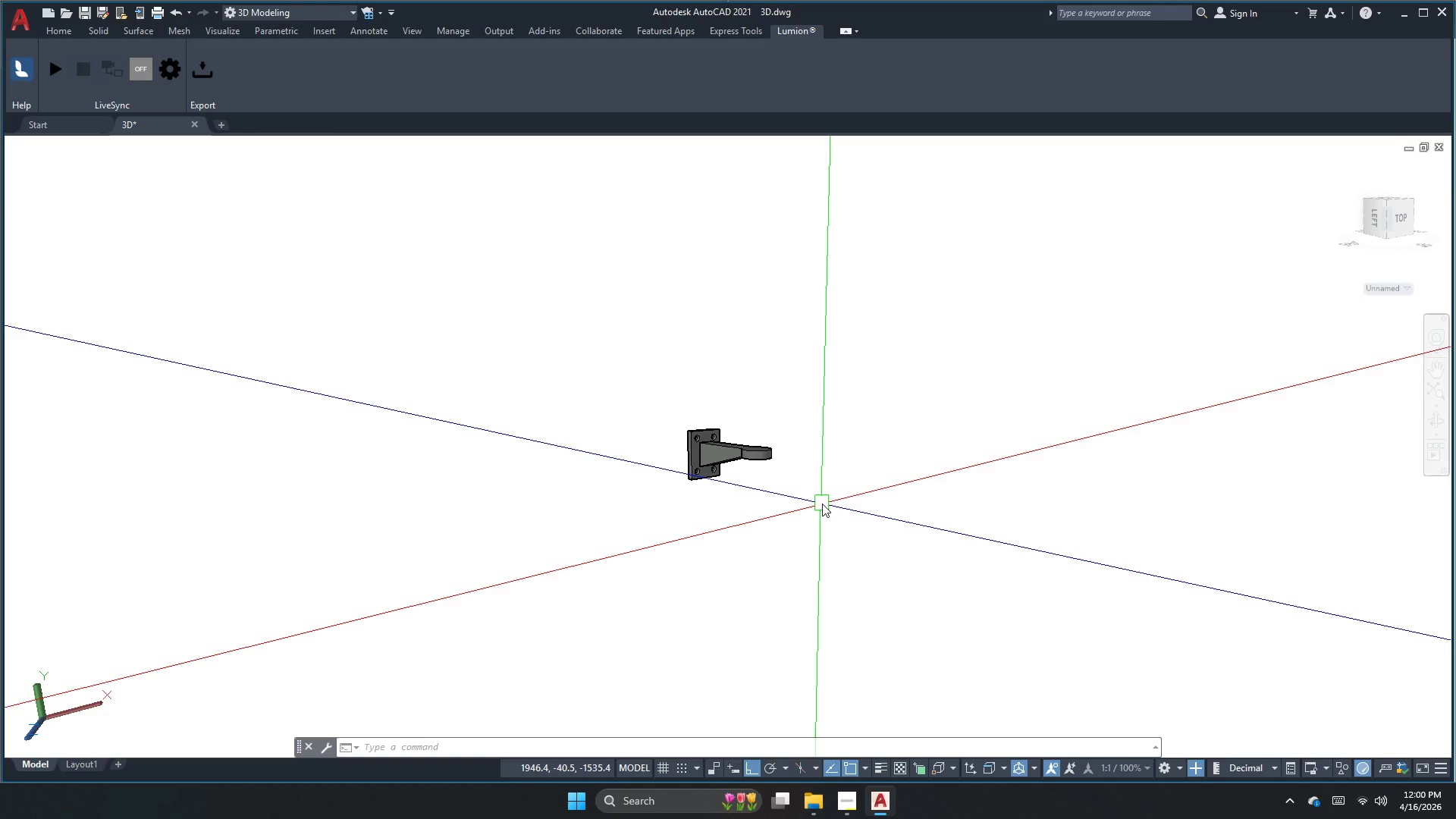 
scroll: coordinate [822, 504], scroll_direction: up, amount: 2.0
 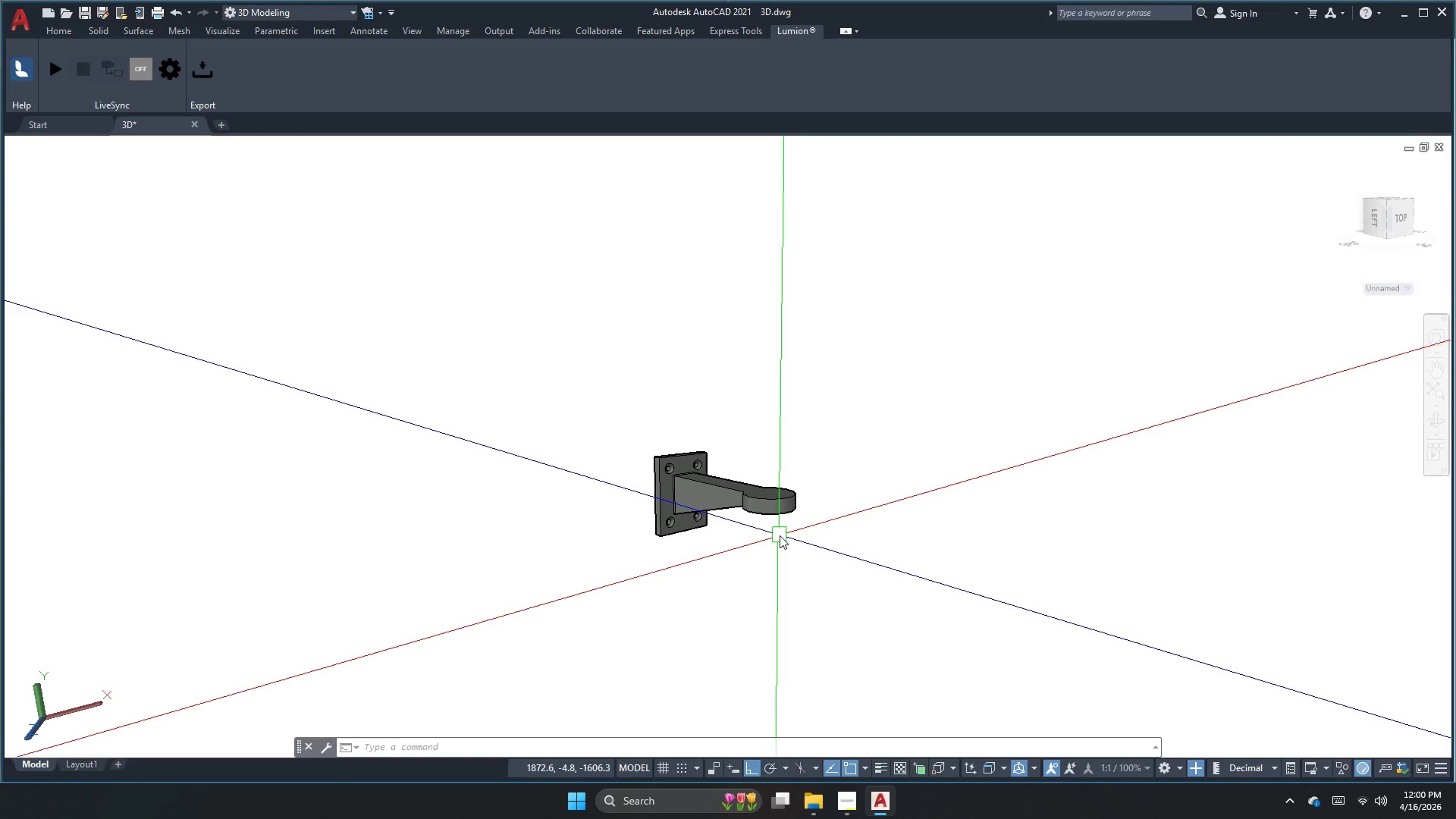 
wait(25.41)
 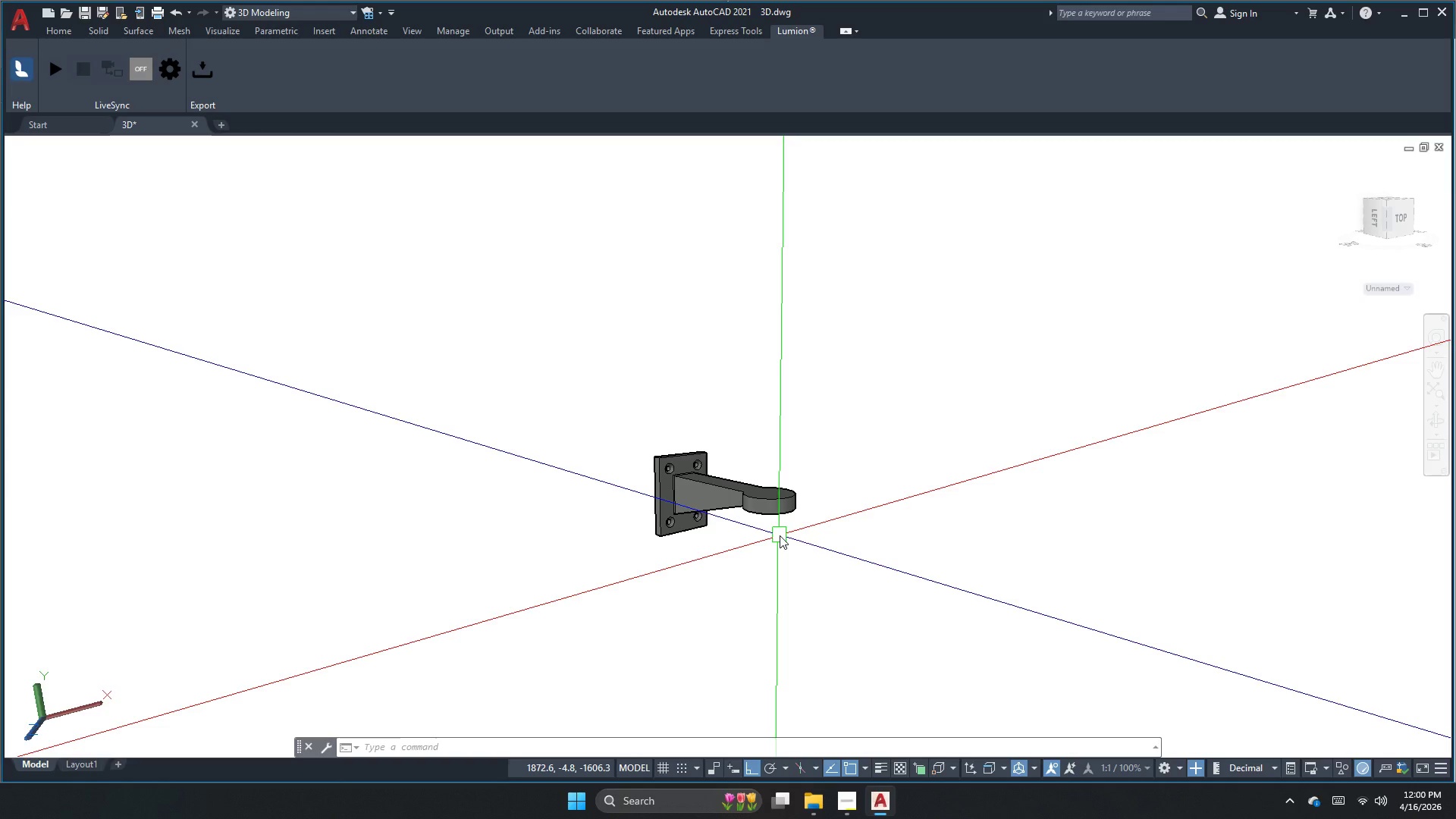 
scroll: coordinate [667, 601], scroll_direction: up, amount: 6.0
 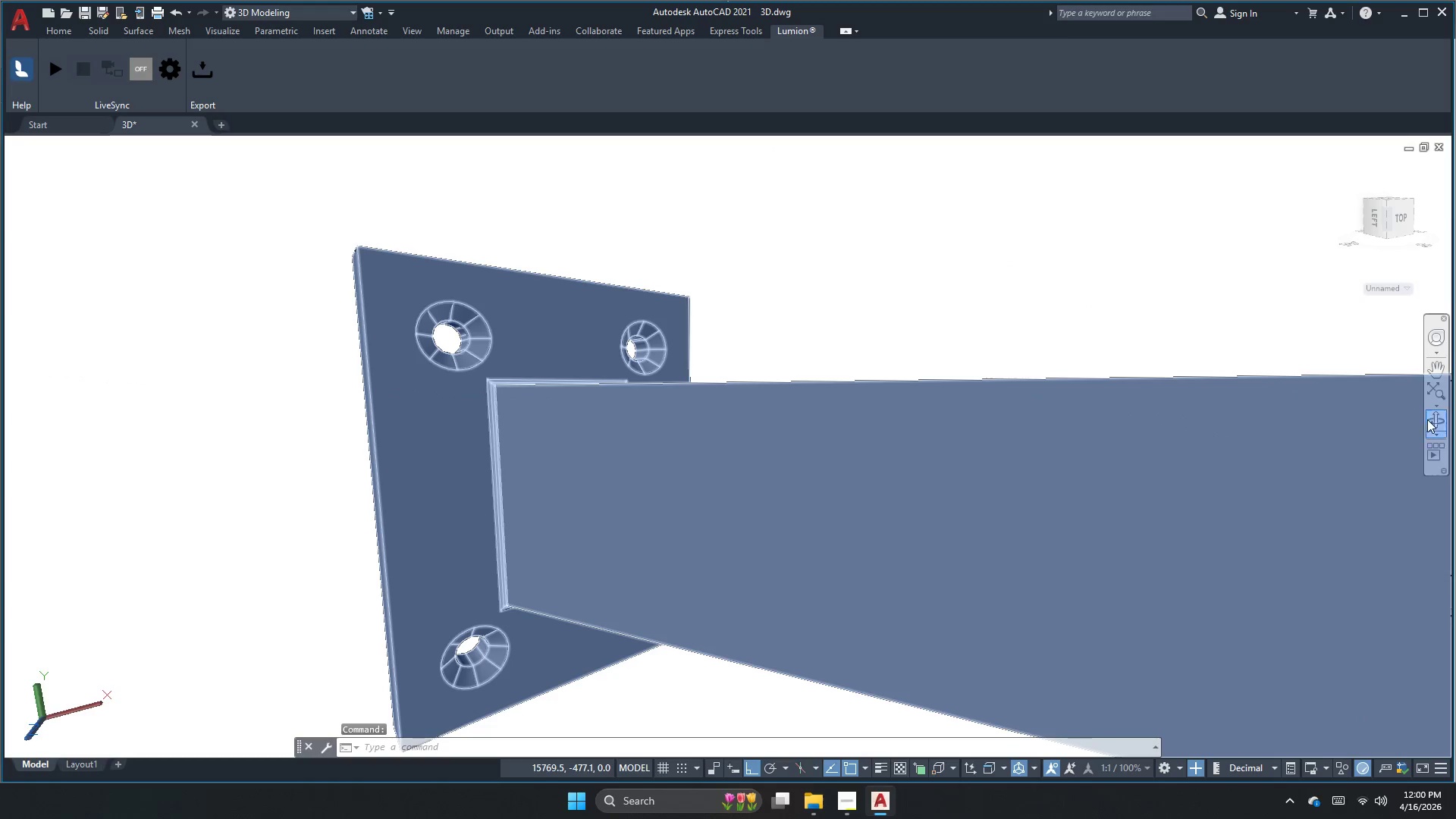 
left_click_drag(start_coordinate=[1176, 469], to_coordinate=[941, 412])
 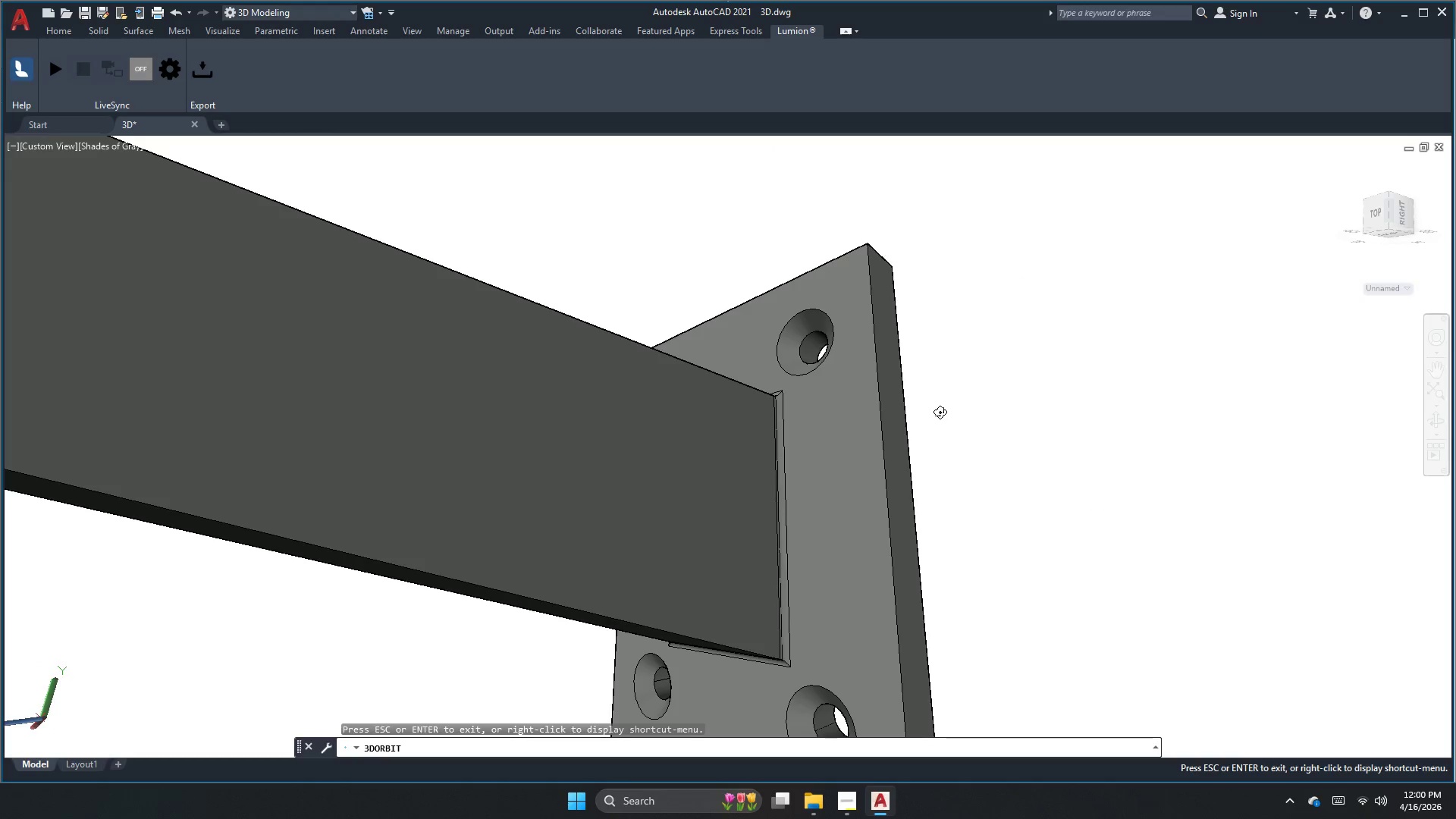 
left_click_drag(start_coordinate=[839, 514], to_coordinate=[963, 484])
 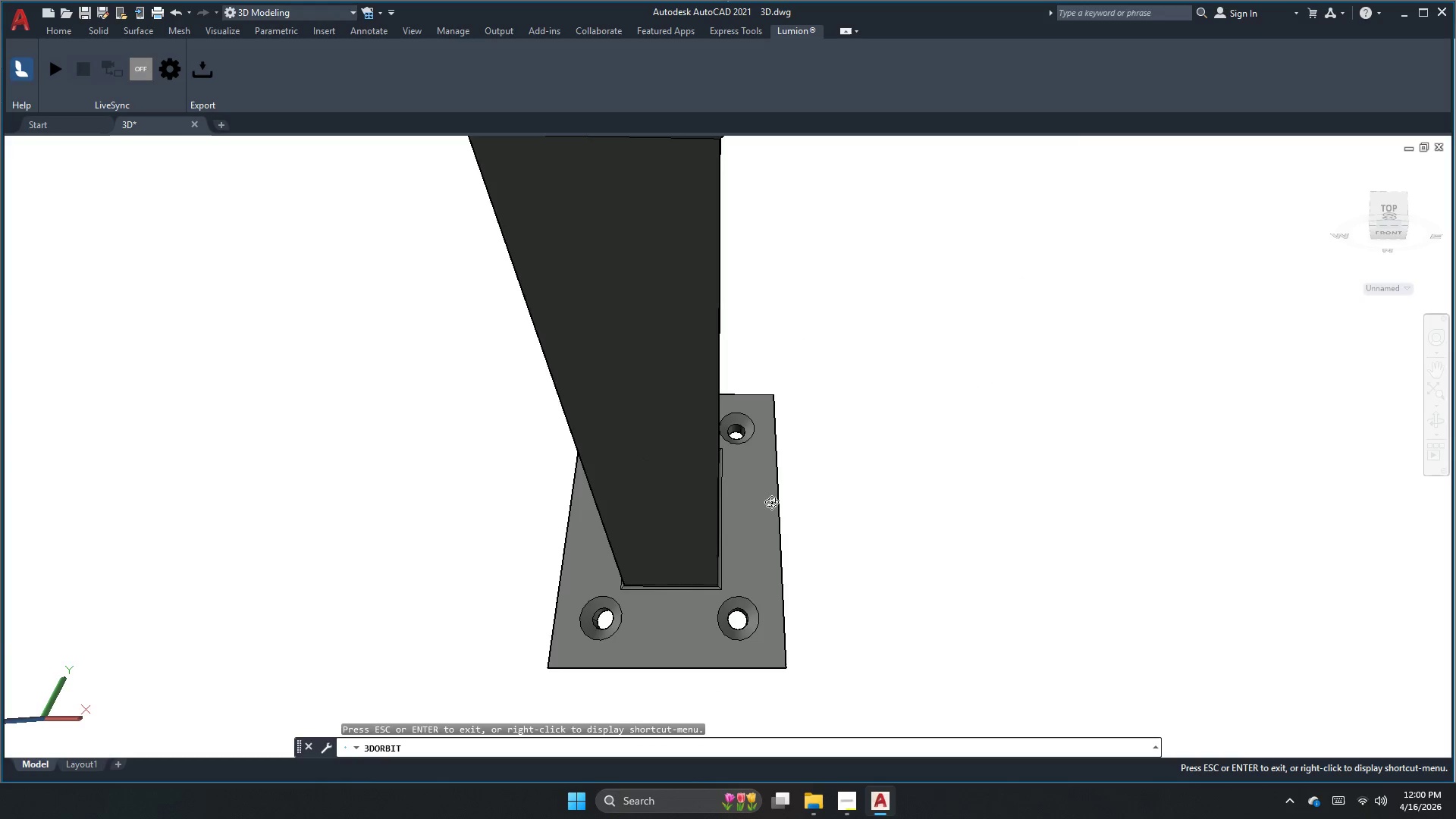 
scroll: coordinate [990, 373], scroll_direction: down, amount: 3.0
 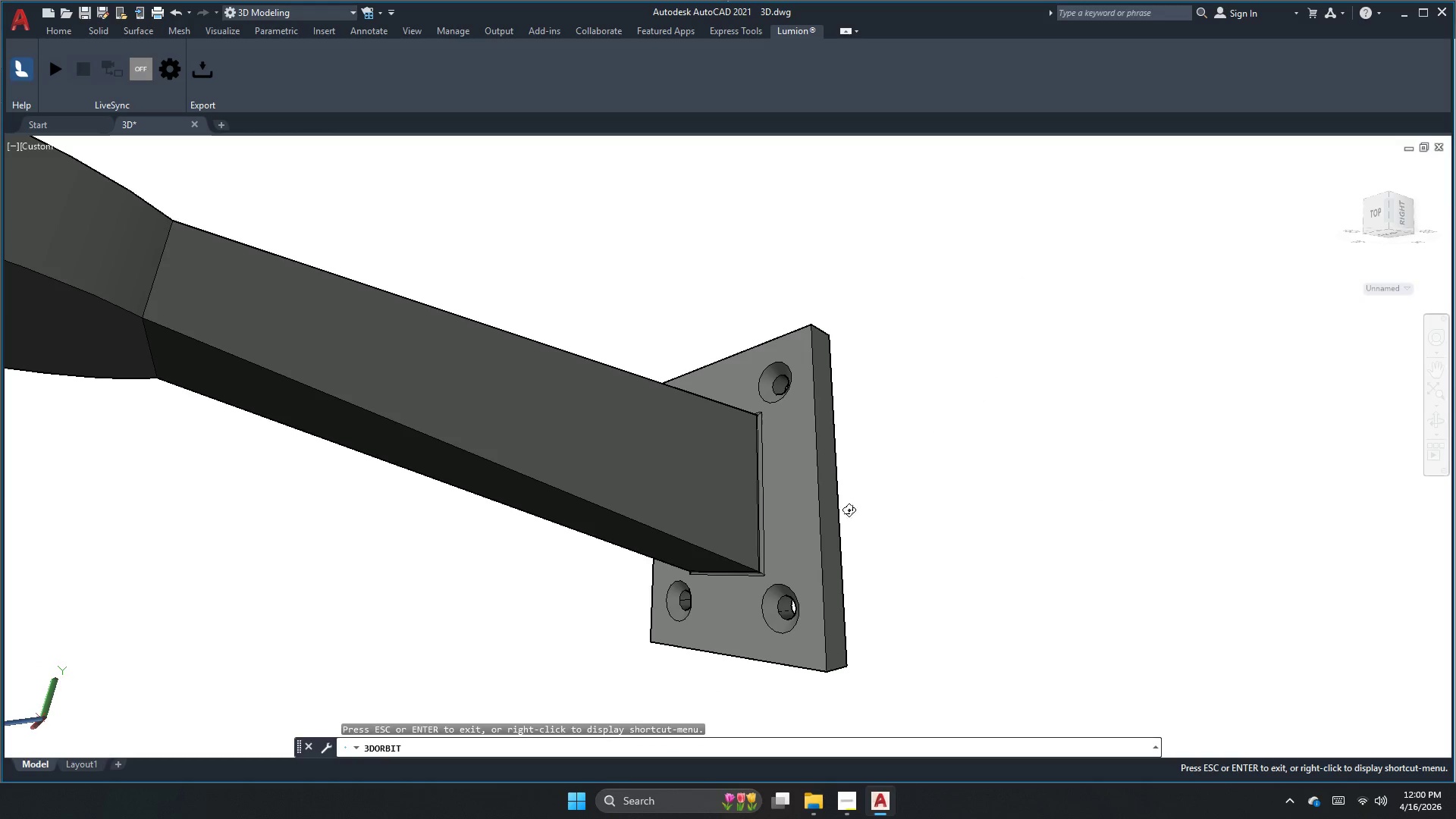 
left_click_drag(start_coordinate=[779, 500], to_coordinate=[974, 536])
 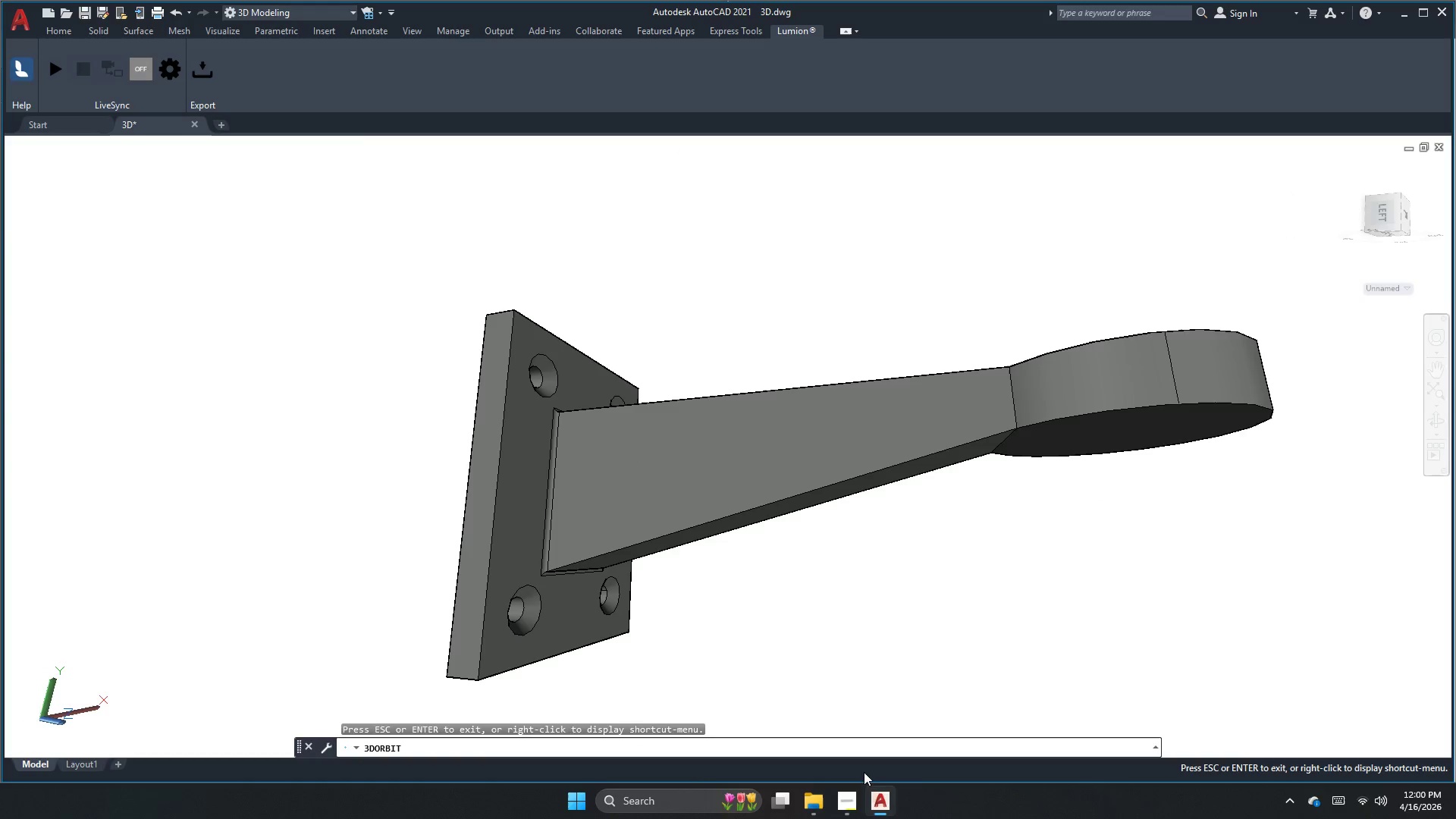 
left_click([843, 817])